 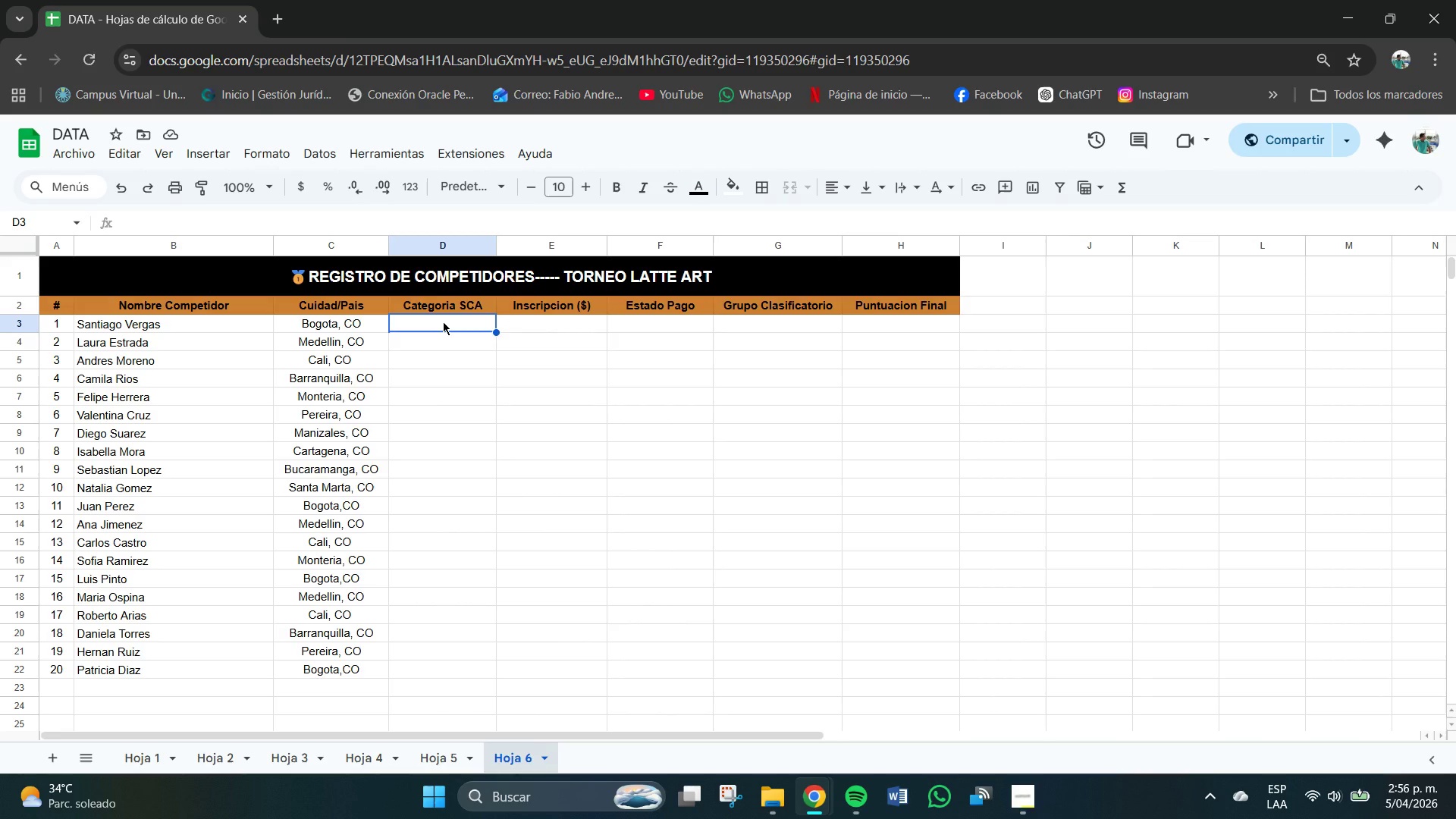 
left_click([443, 322])
 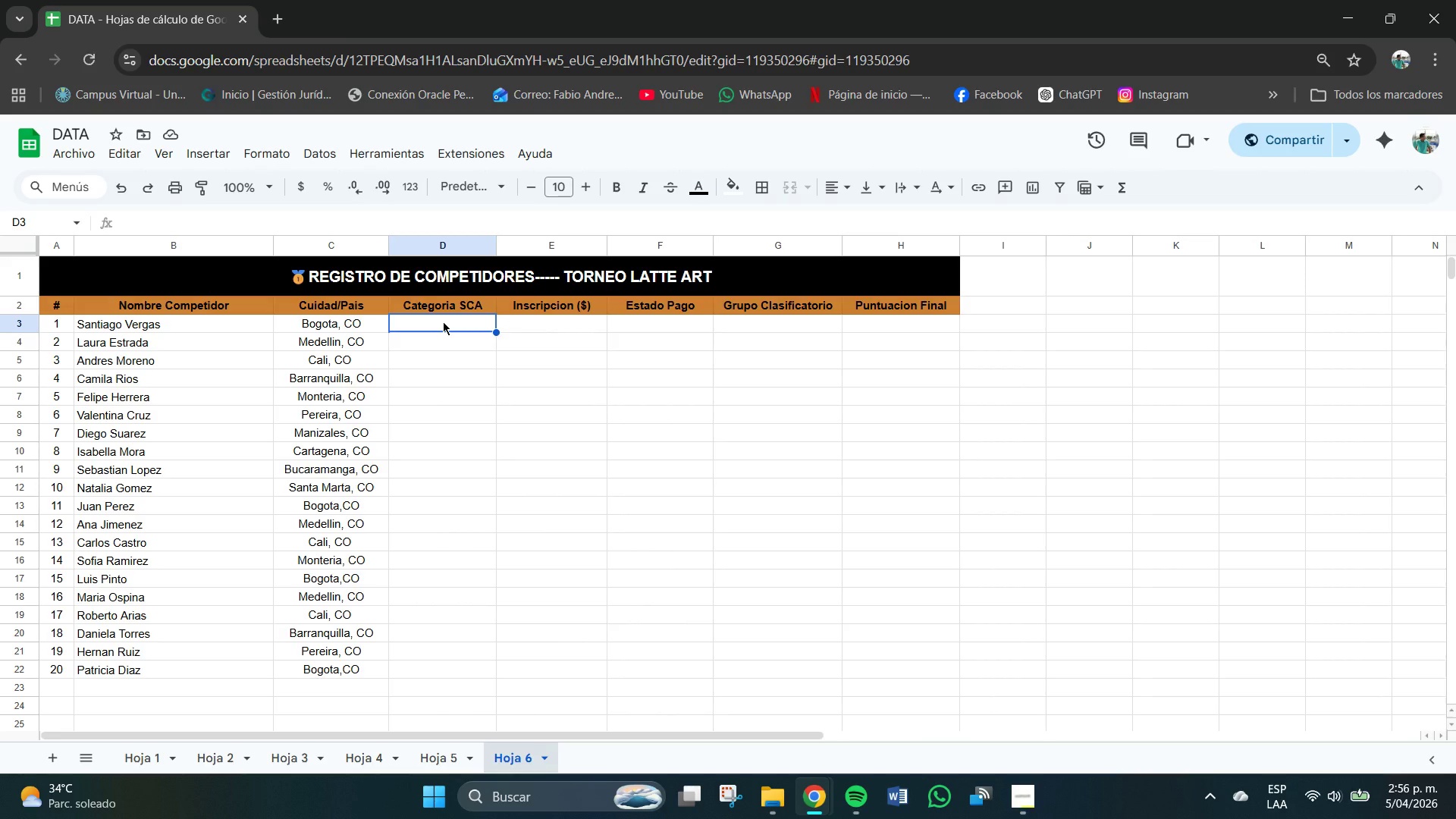 
type(Porfes)
key(Backspace)
key(Backspace)
key(Backspace)
key(Backspace)
type(r)
key(Backspace)
key(Backspace)
type(rofessi)
key(Backspace)
key(Backspace)
type(sional)
 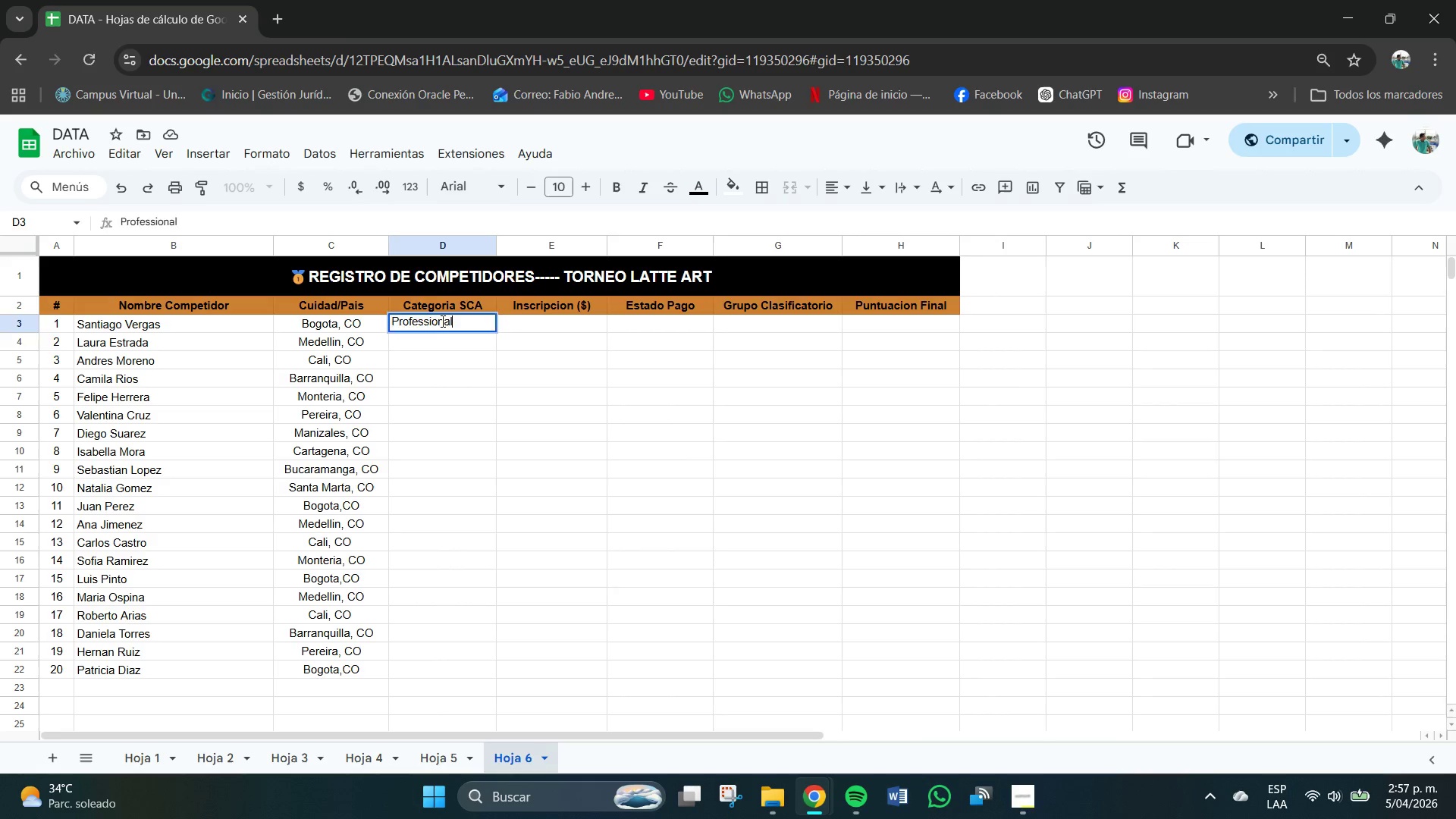 
key(Enter)
 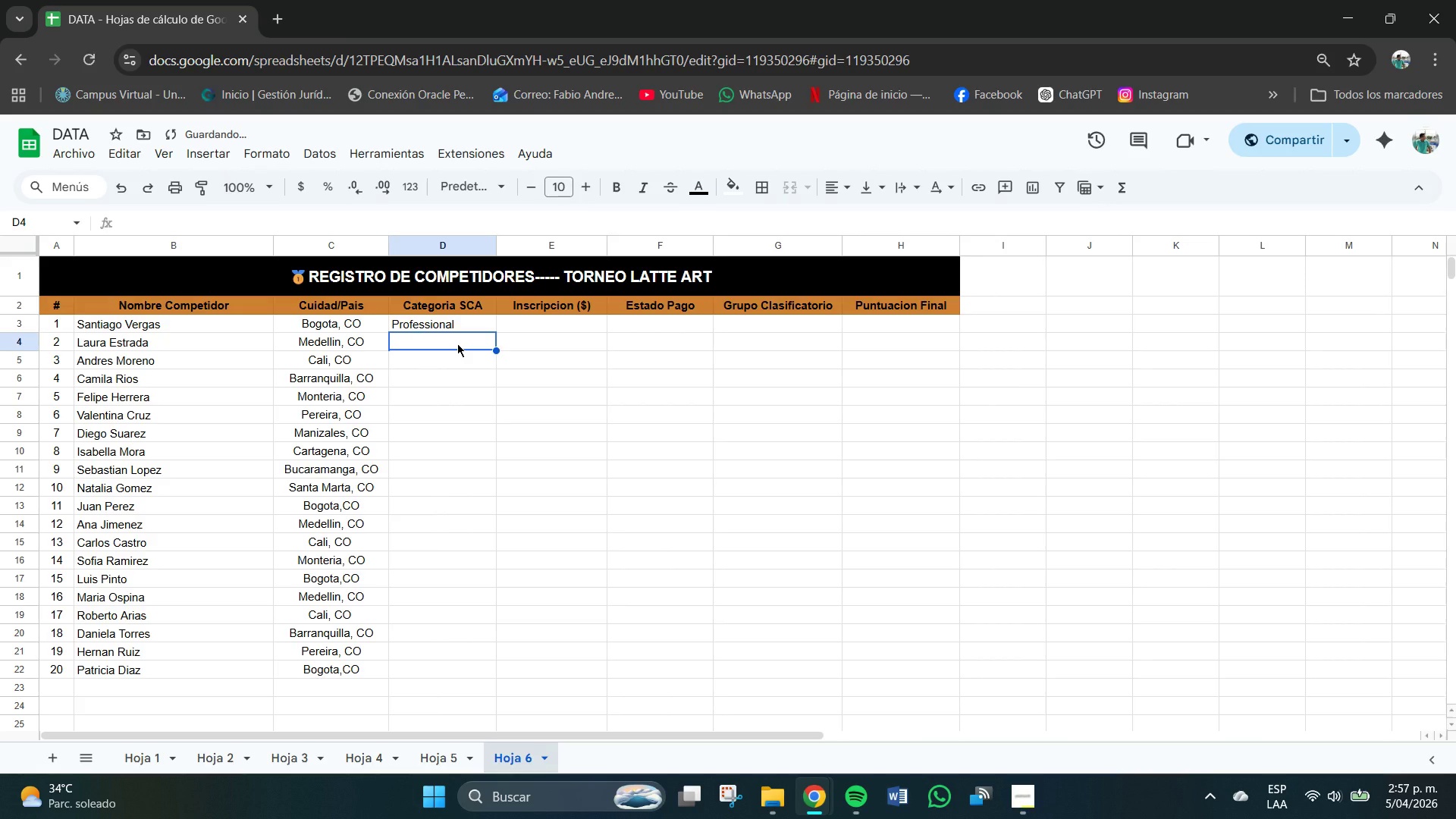 
type(Profe)
 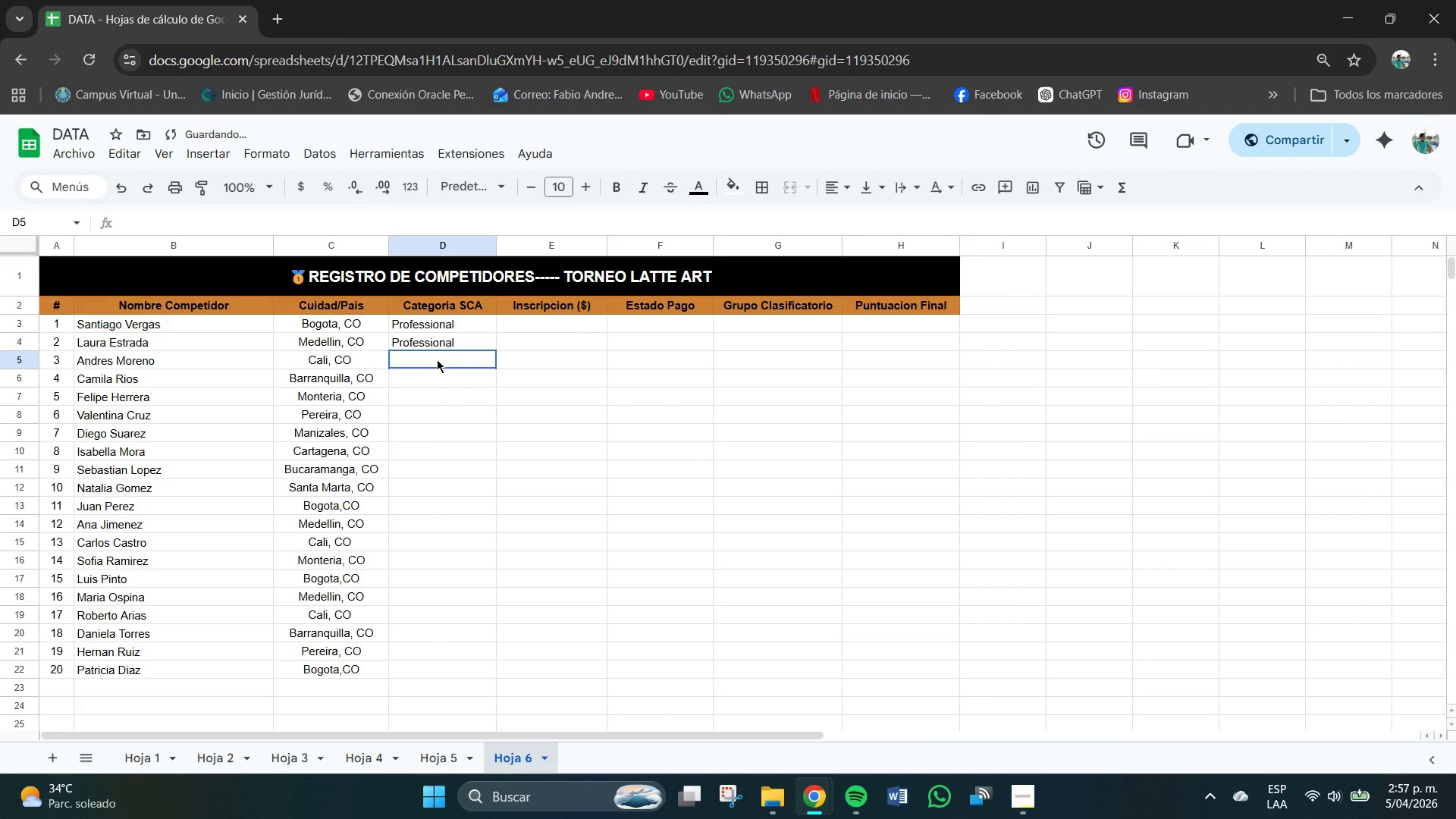 
double_click([437, 359])
 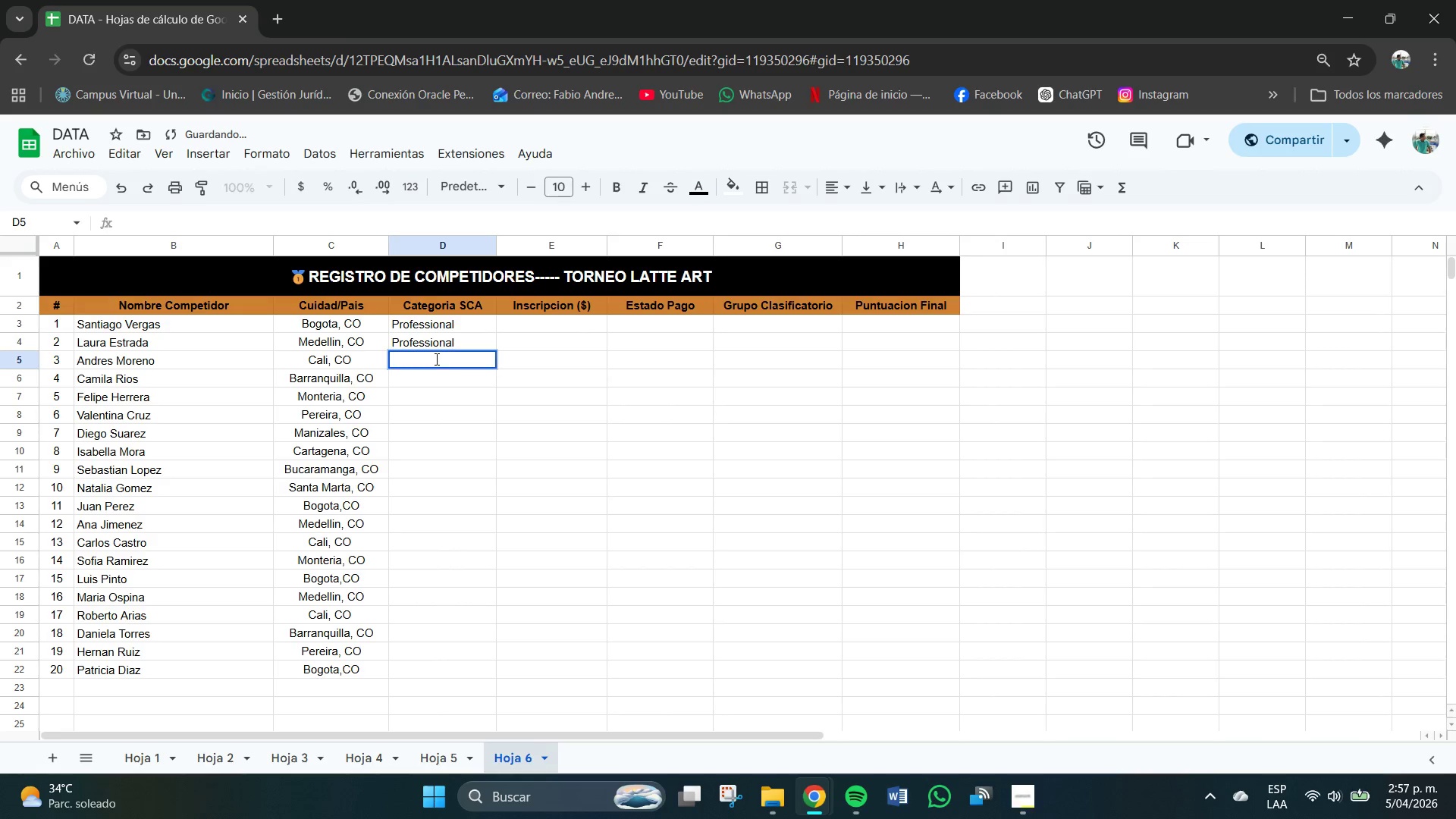 
triple_click([437, 359])
 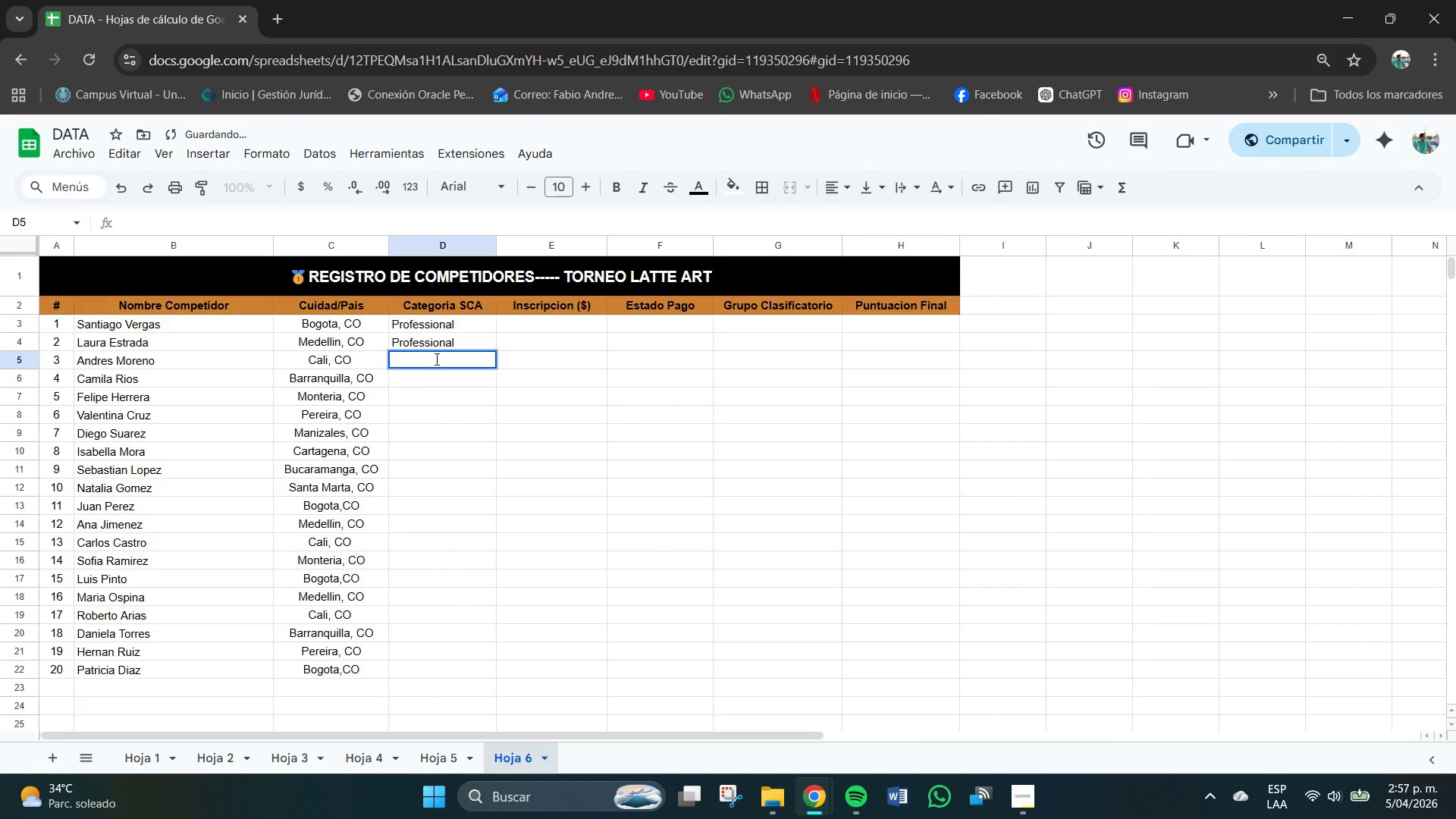 
type(Pro)
 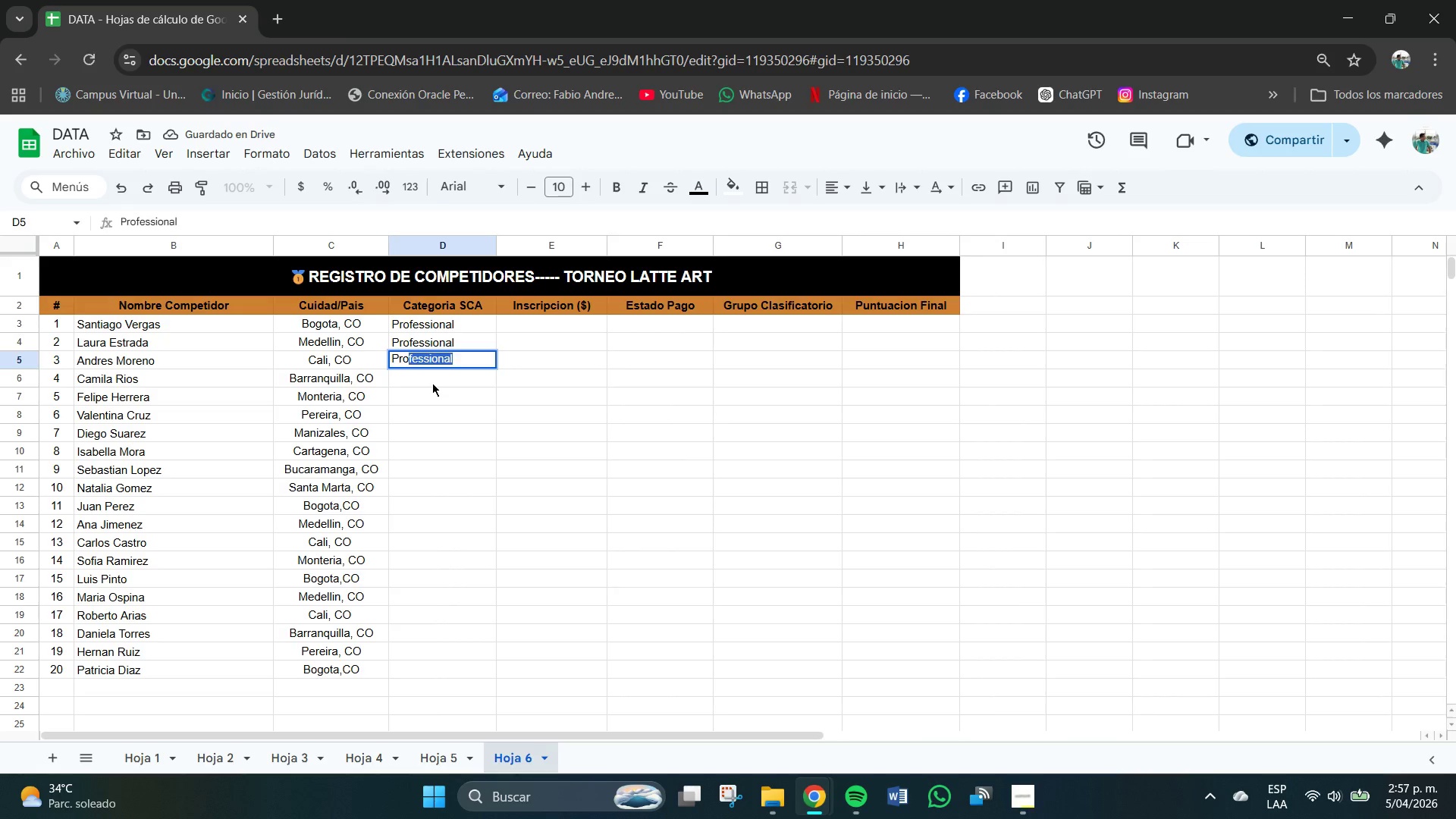 
double_click([432, 383])
 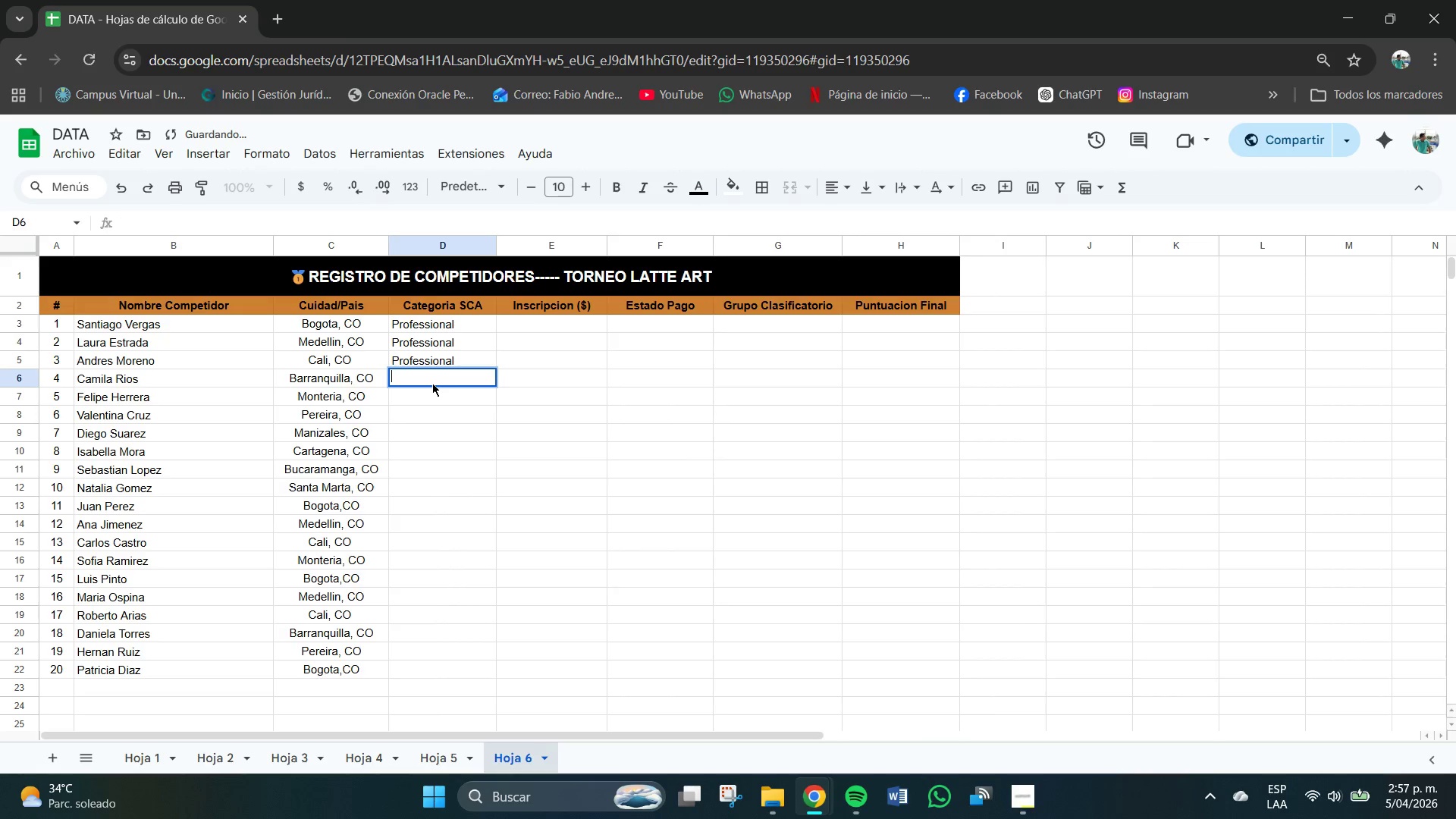 
type(Semi )
key(Backspace)
type(.profe)
key(Backspace)
key(Backspace)
key(Backspace)
key(Backspace)
key(Backspace)
key(Backspace)
type(-Prof)
key(Backspace)
 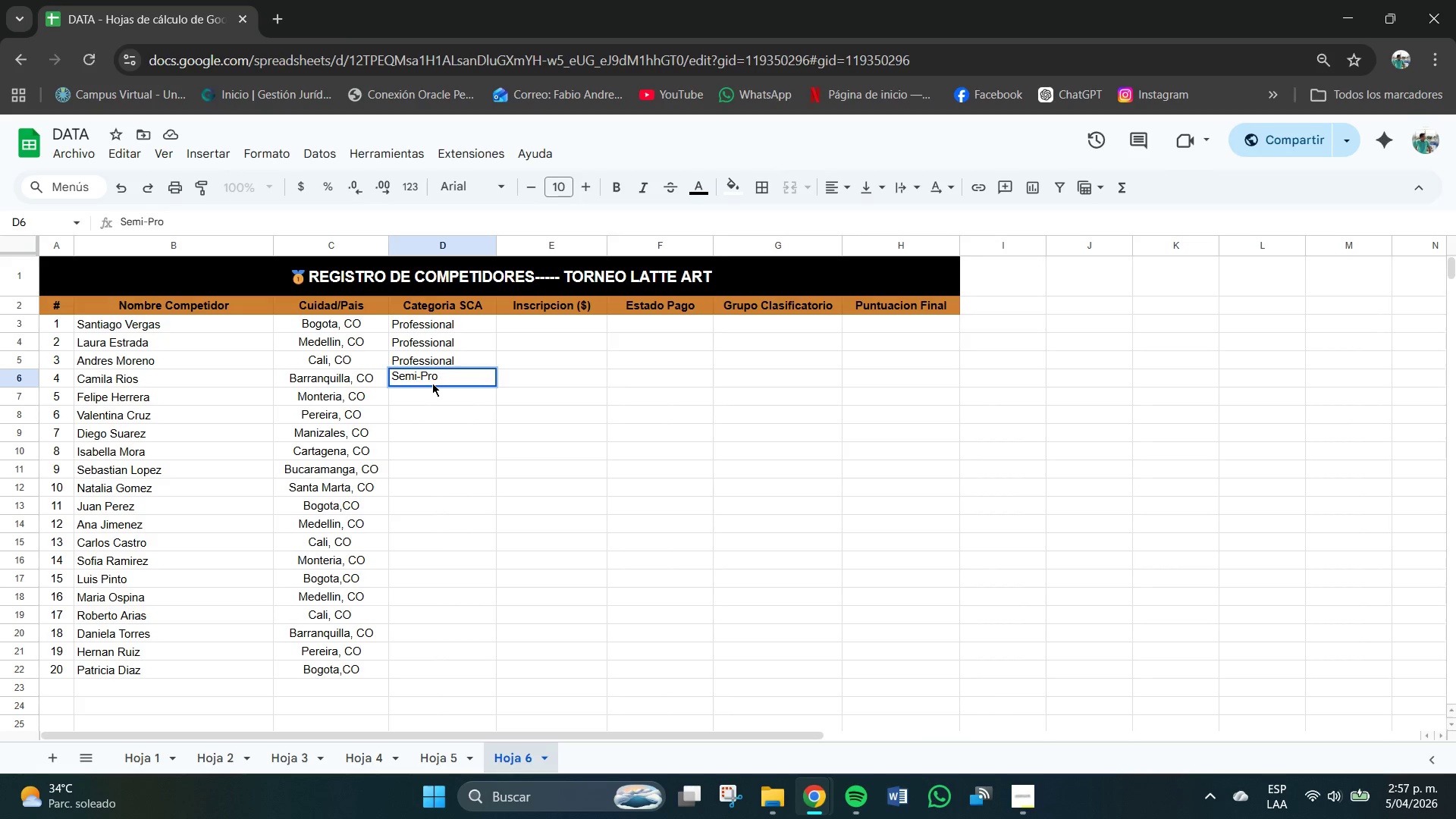 
key(Enter)
 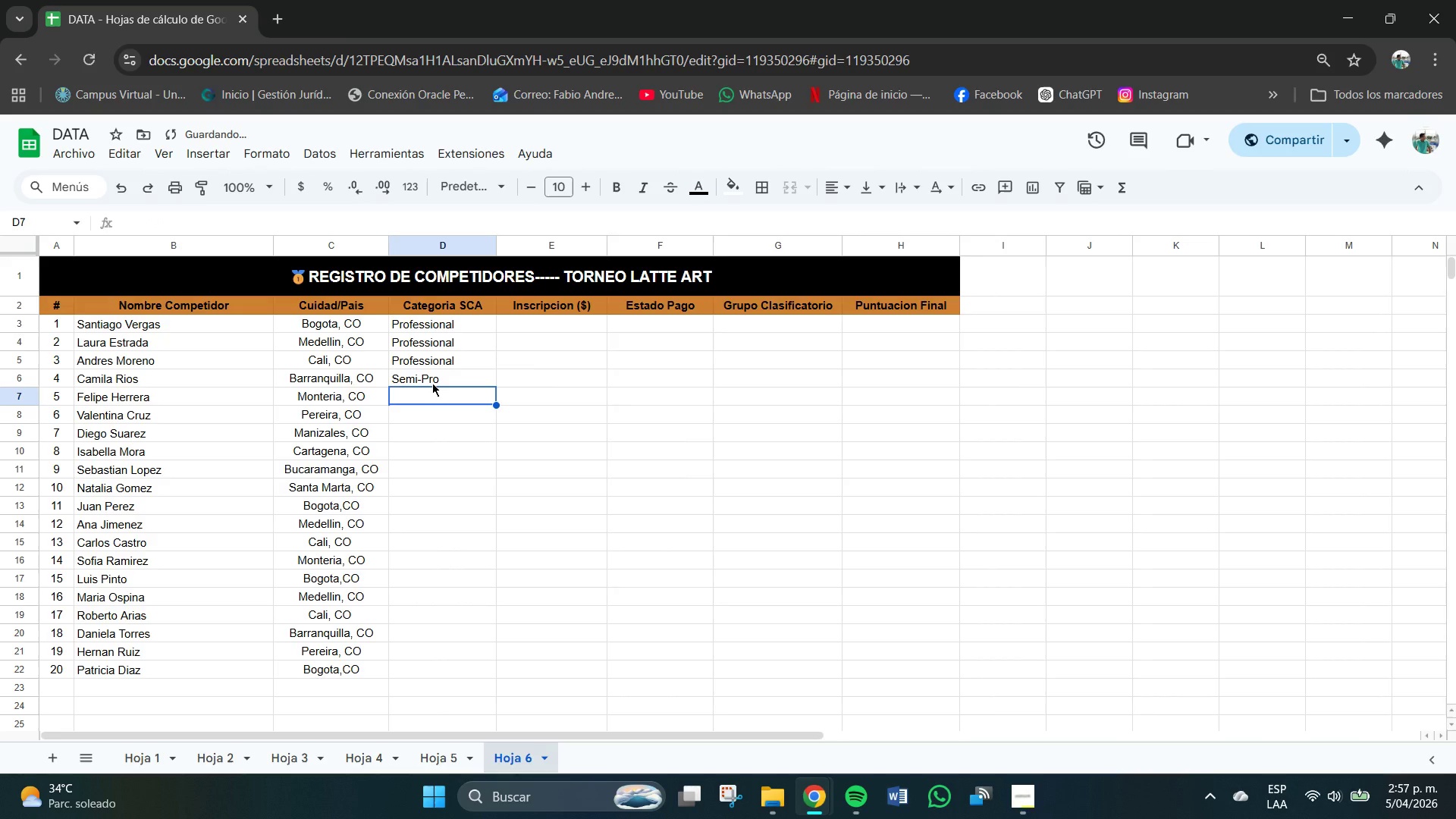 
type(Sem)
 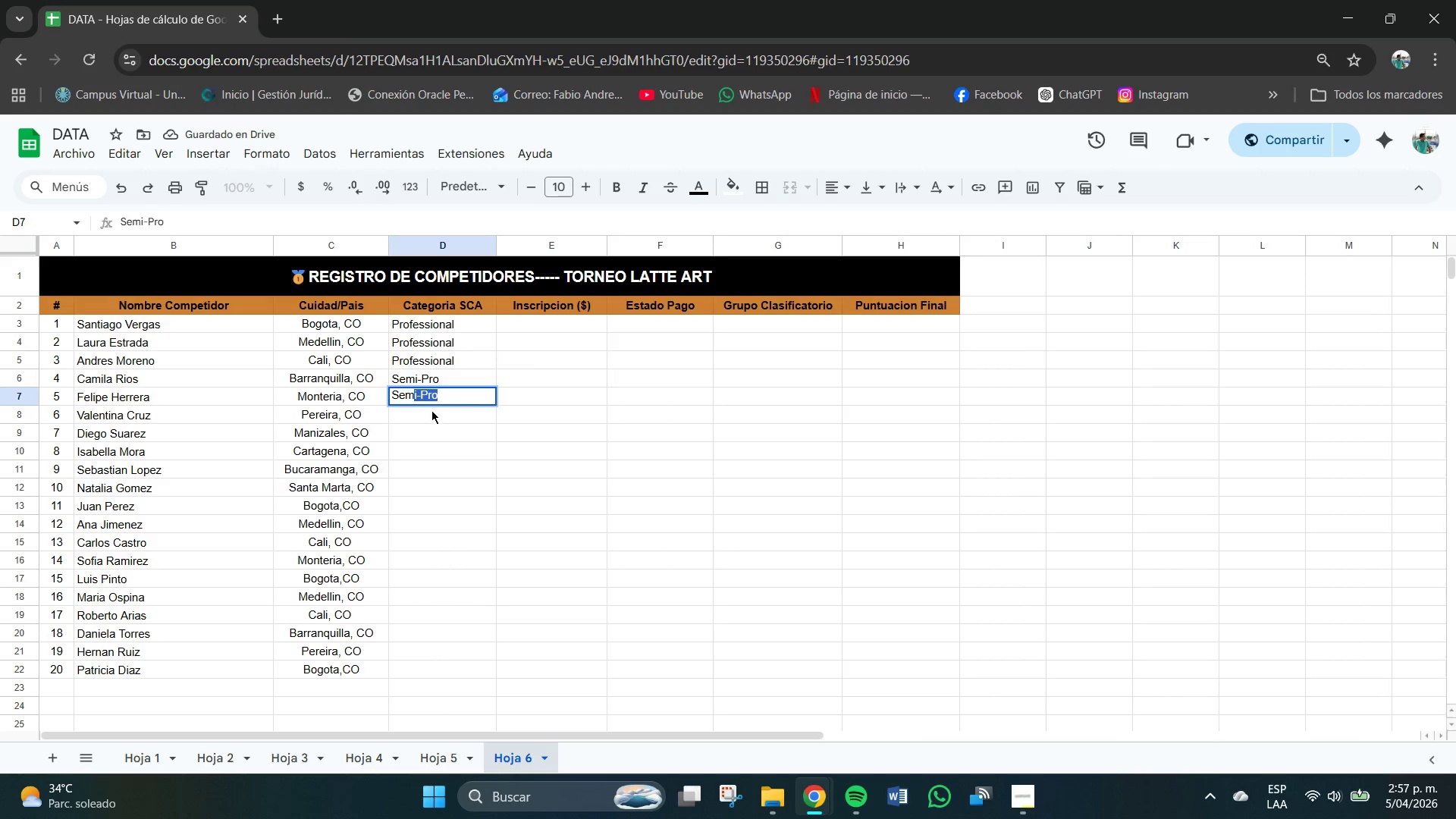 
left_click([431, 413])
 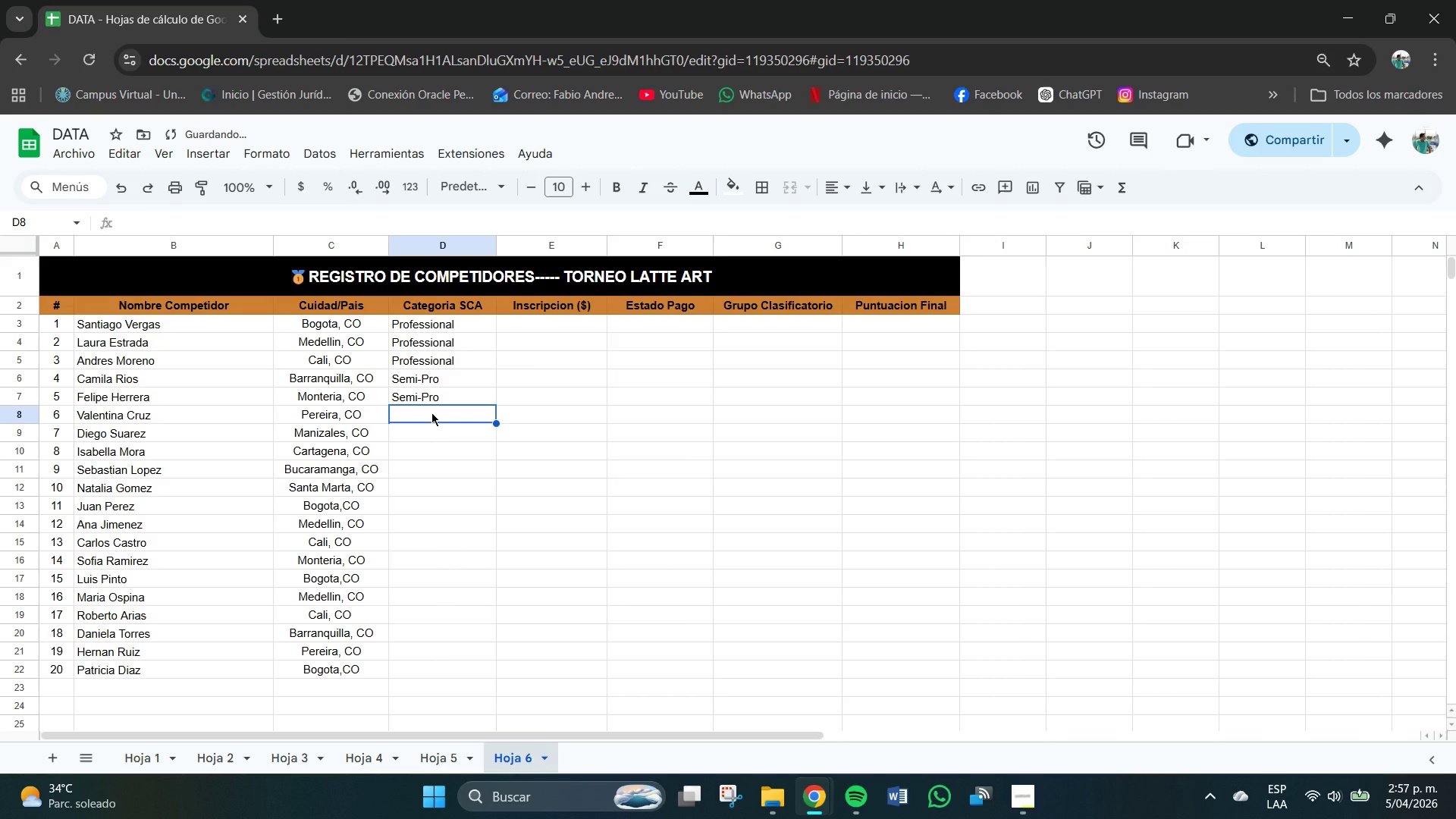 
type(Pro)
 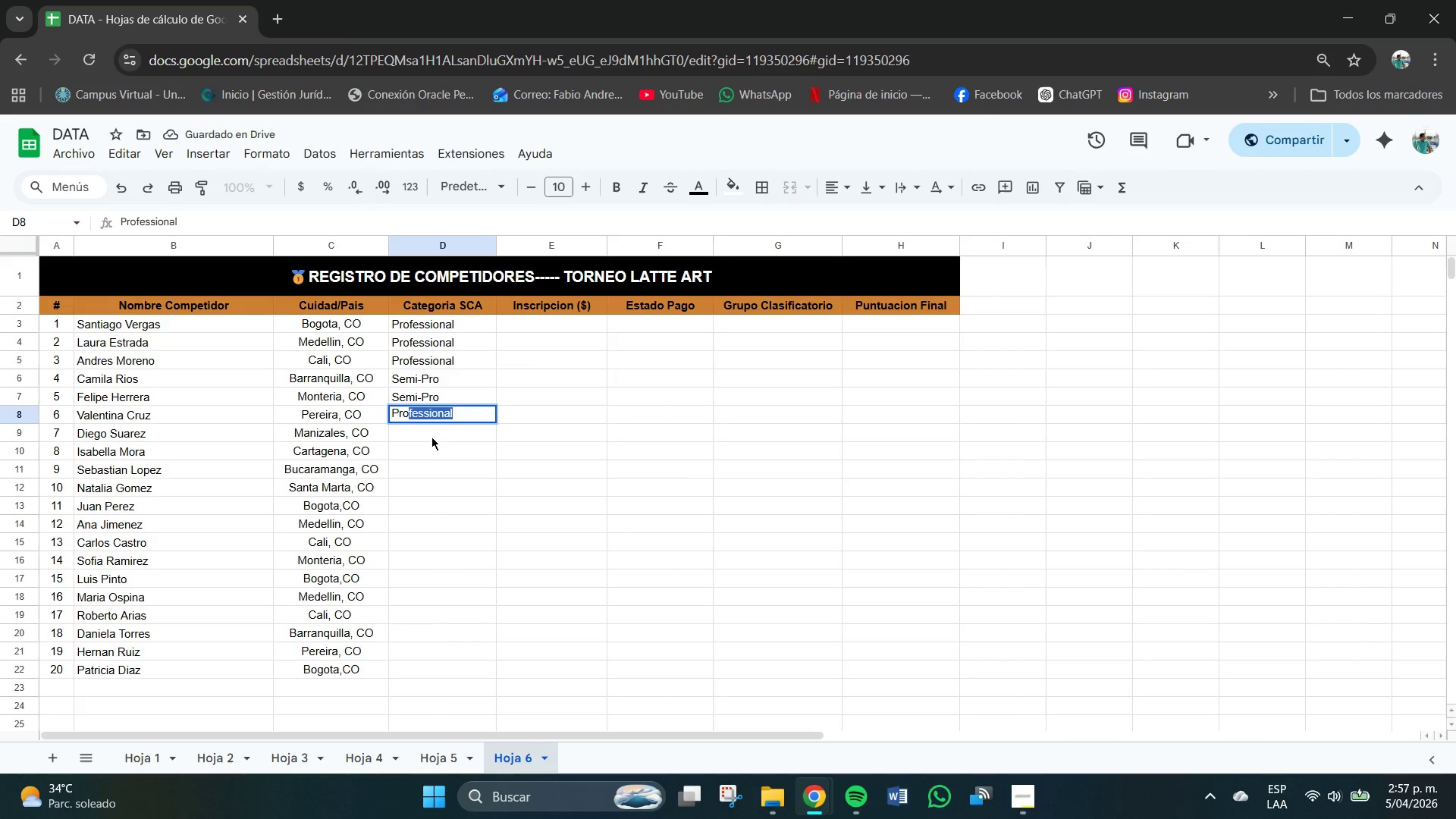 
left_click([431, 438])
 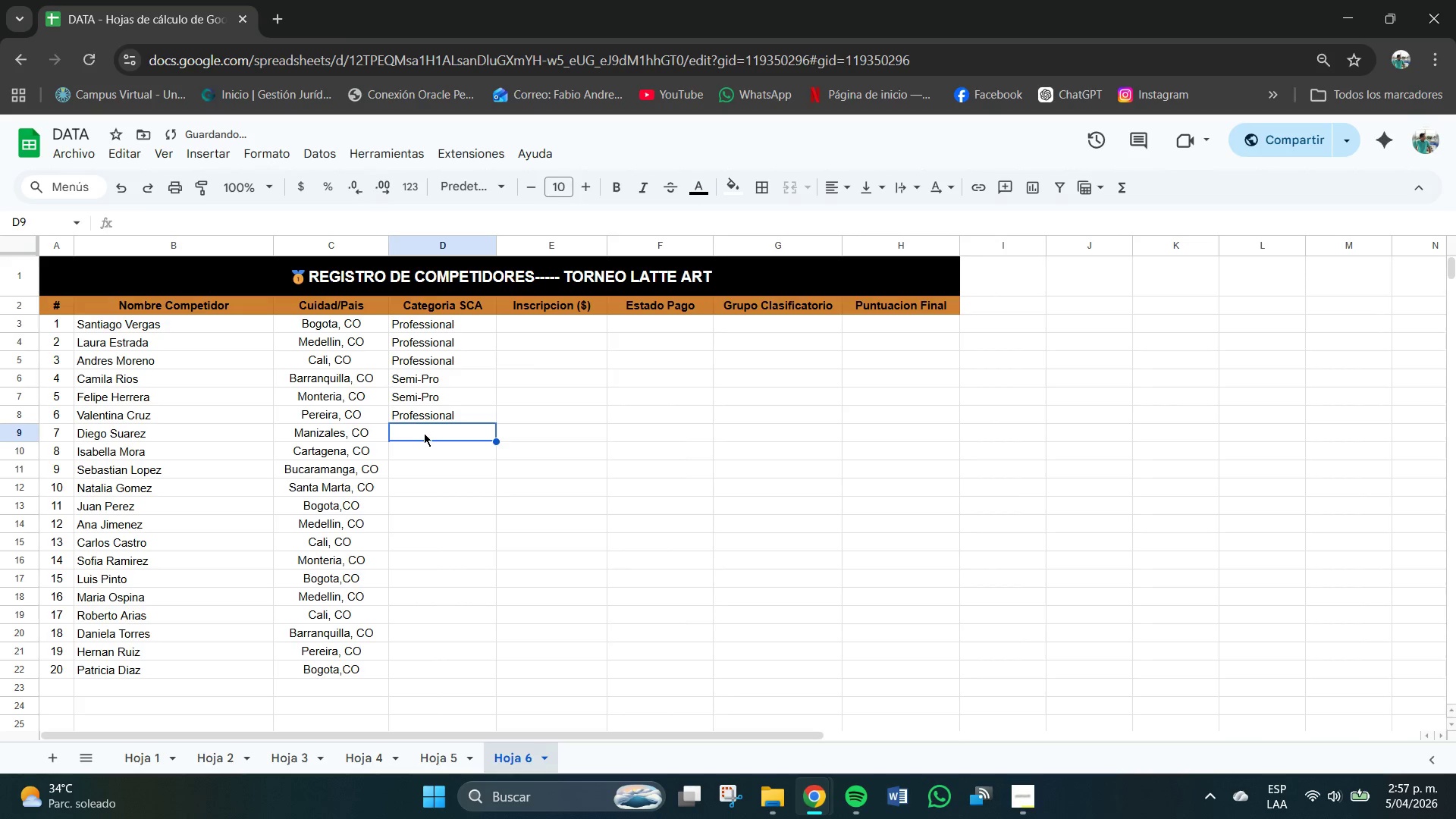 
left_click([424, 433])
 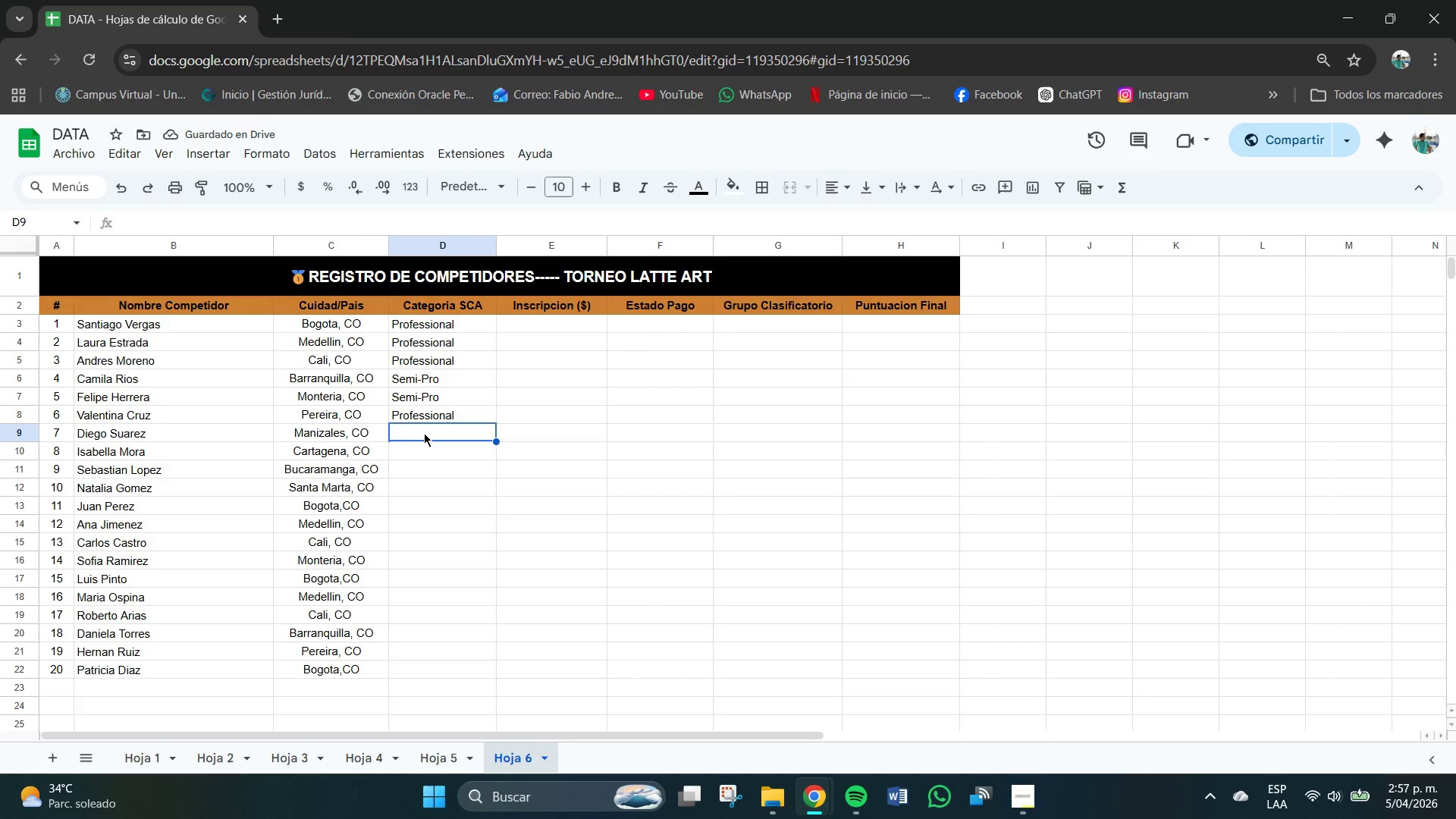 
type(Pro)
 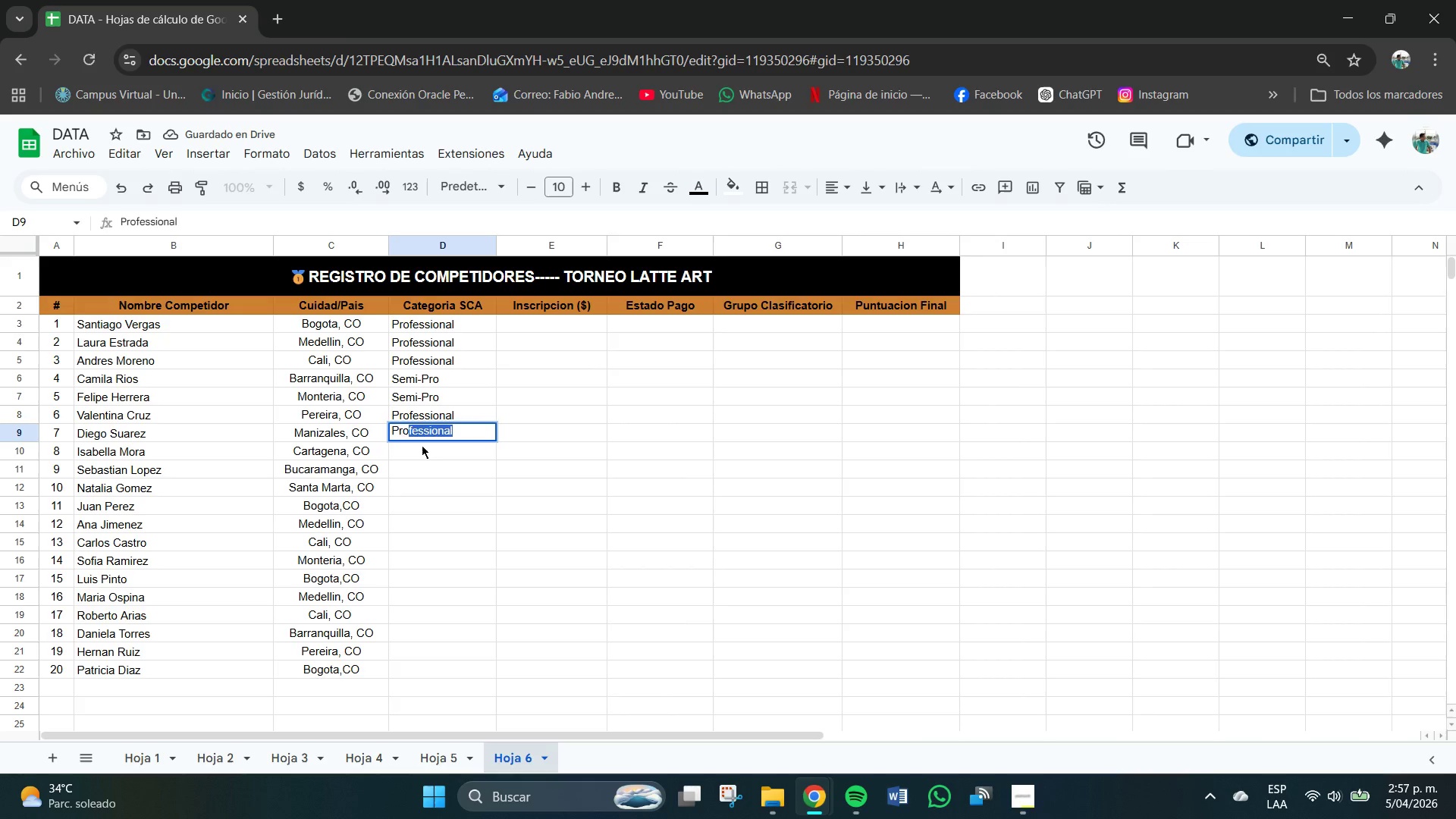 
left_click([422, 446])
 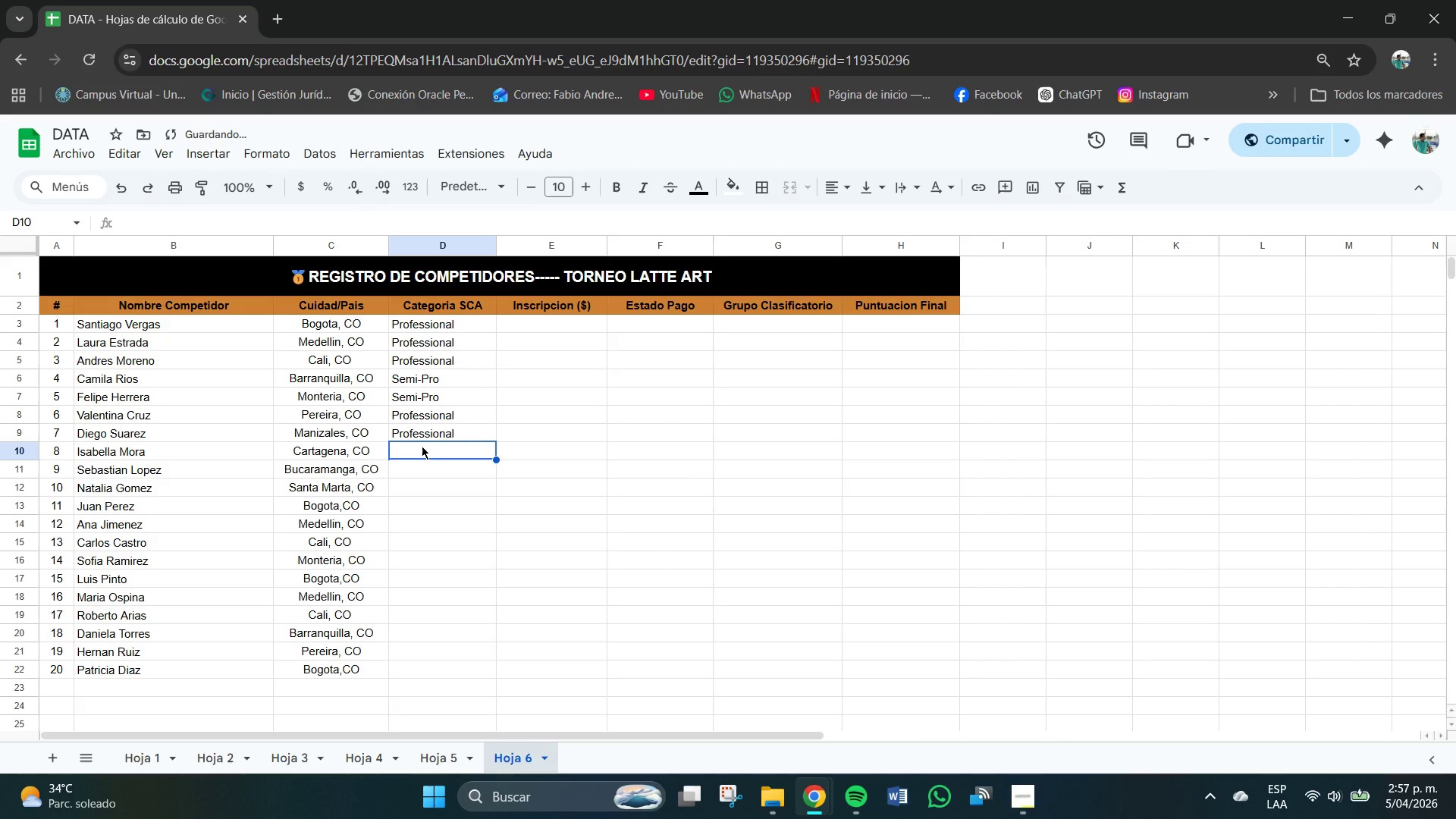 
type(Sem)
 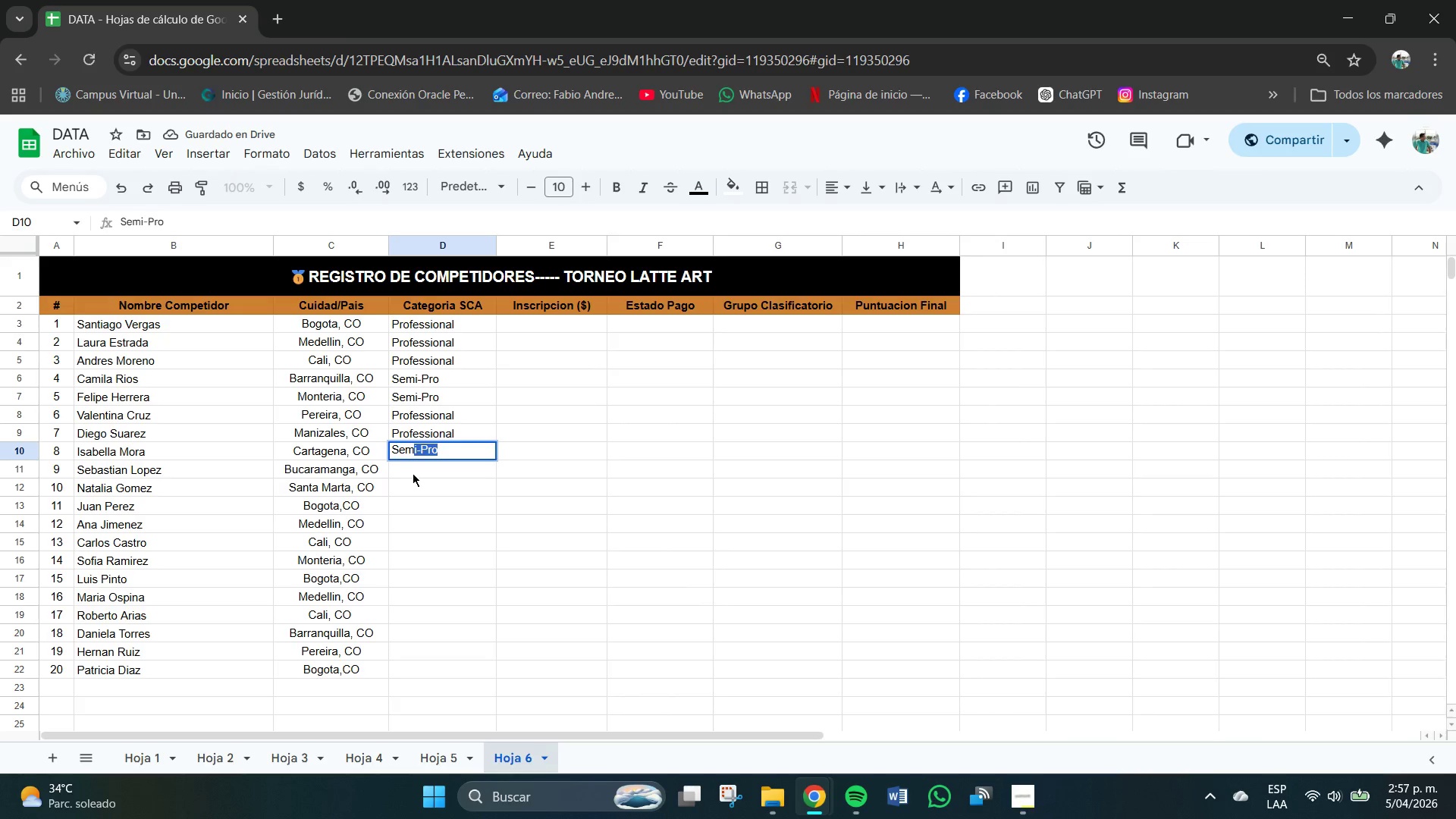 
left_click([413, 473])
 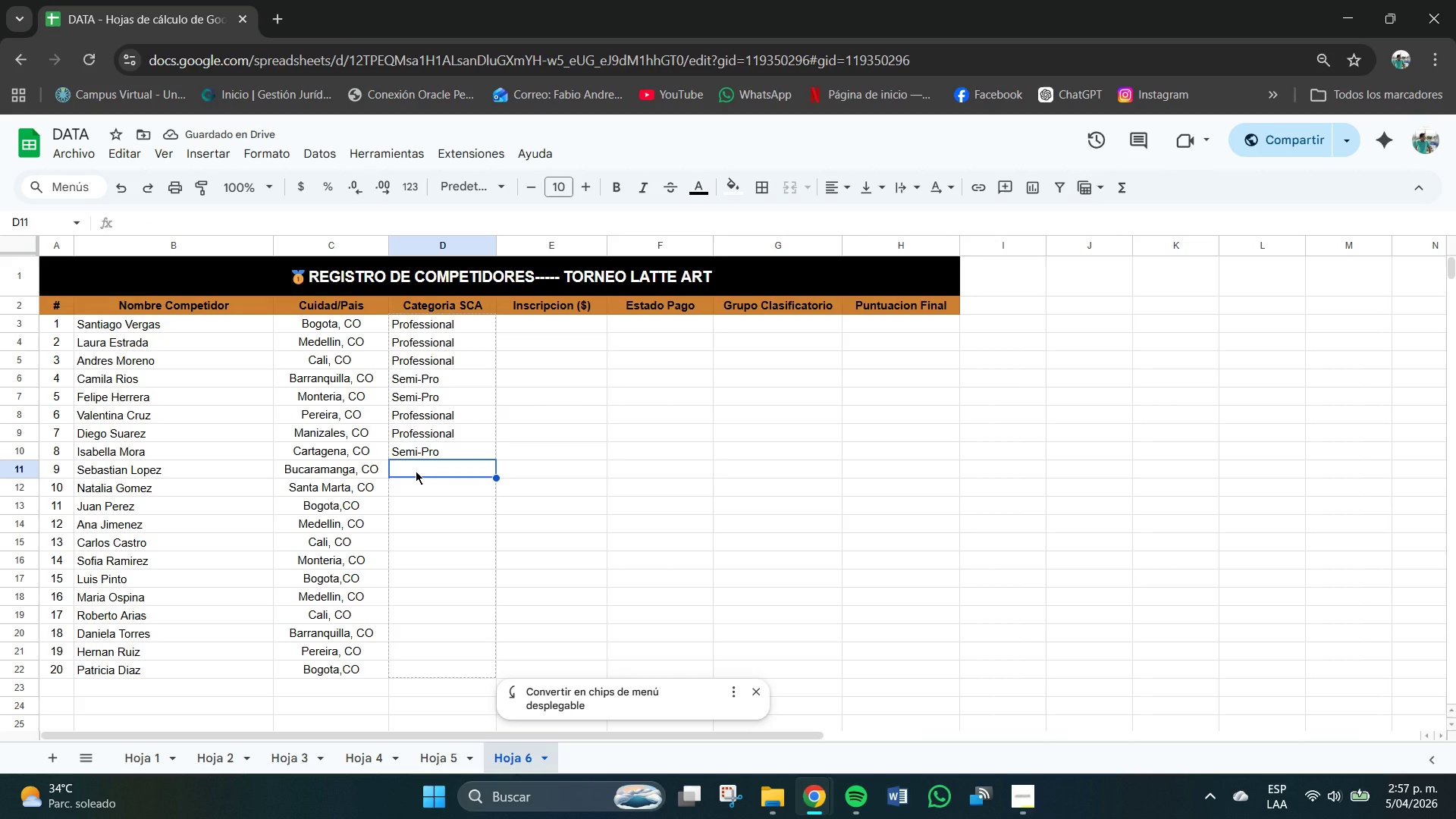 
type(se)
key(Backspace)
key(Backspace)
key(Backspace)
type(S)
 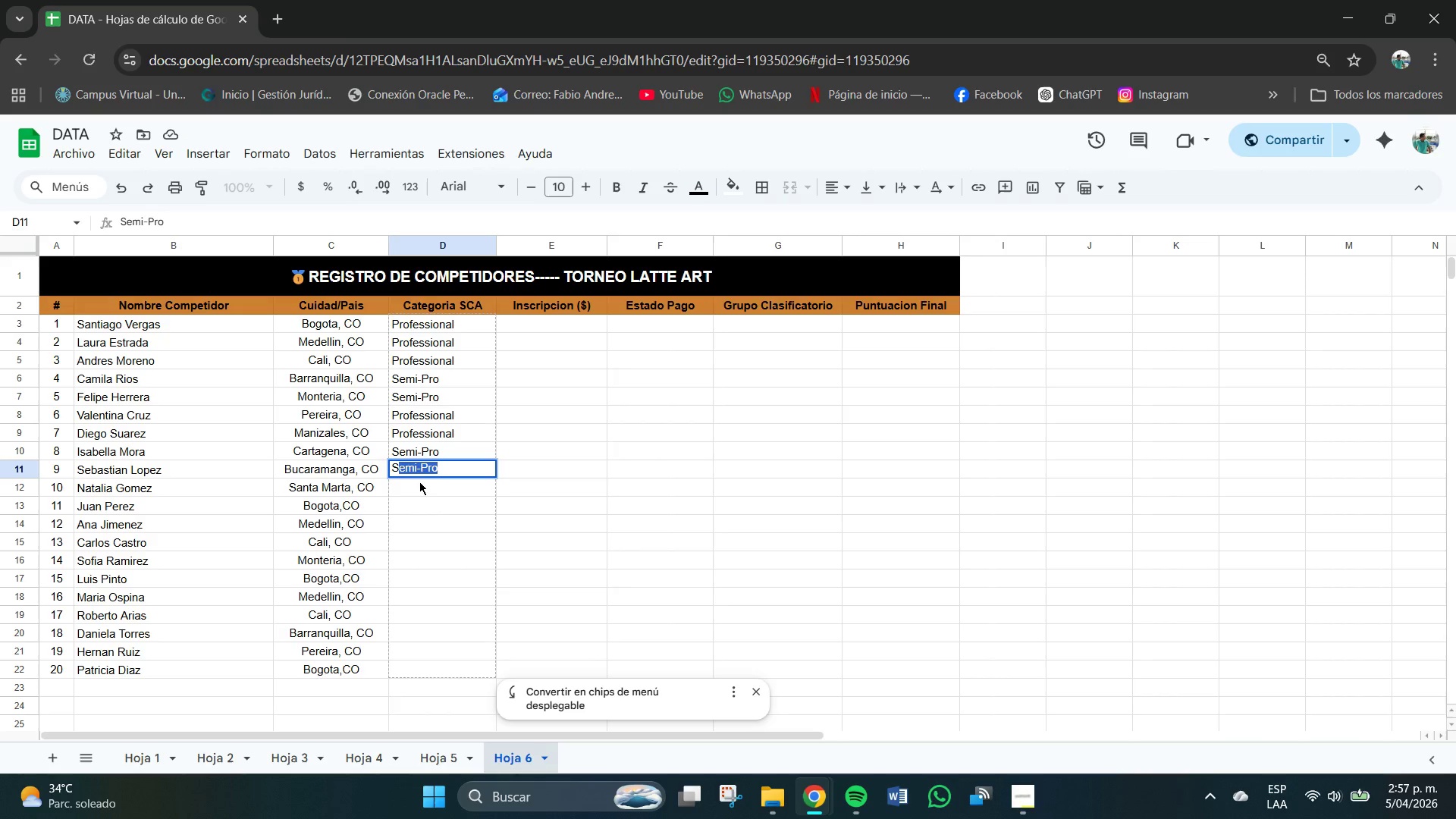 
left_click([421, 483])
 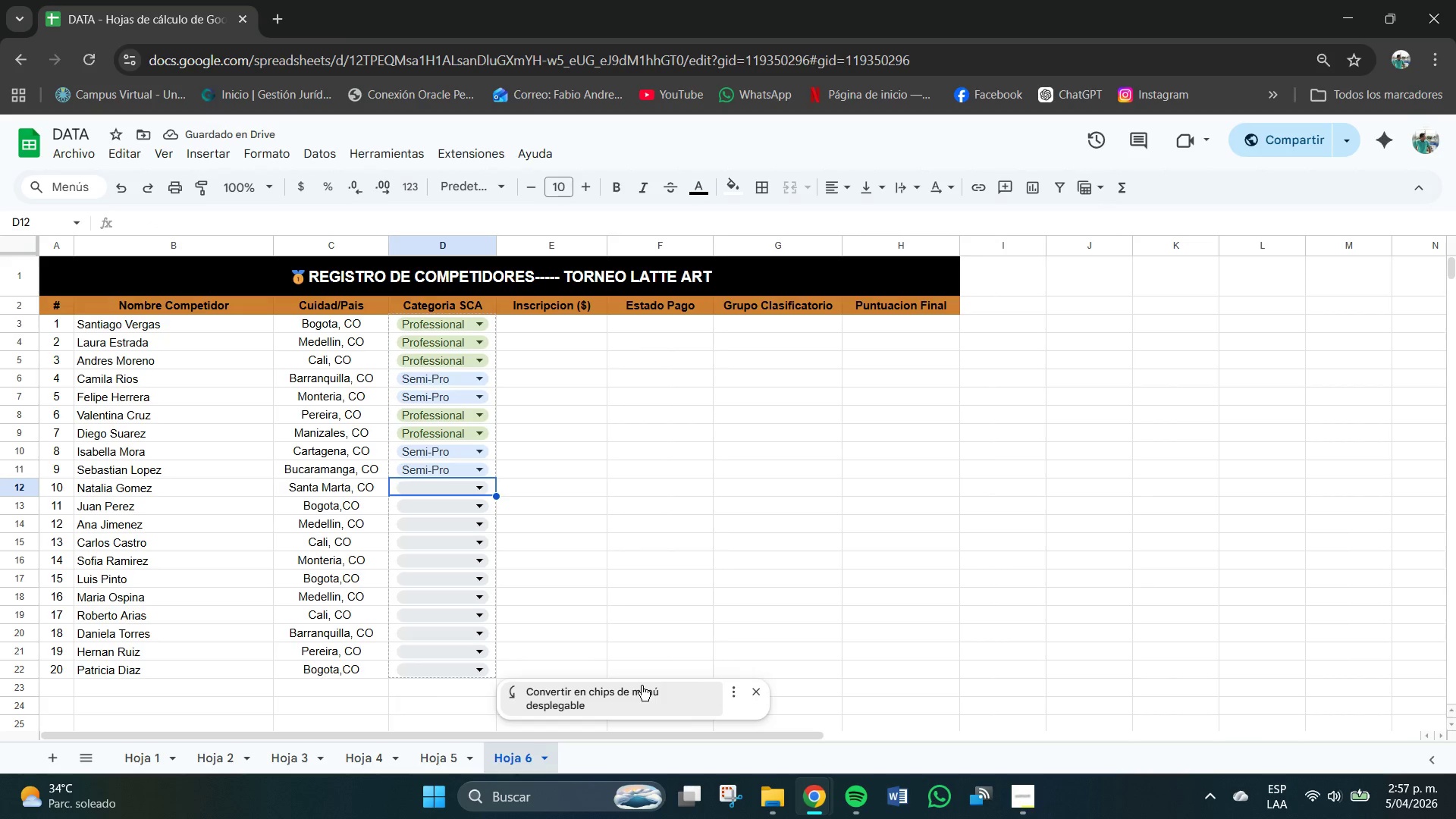 
left_click([757, 690])
 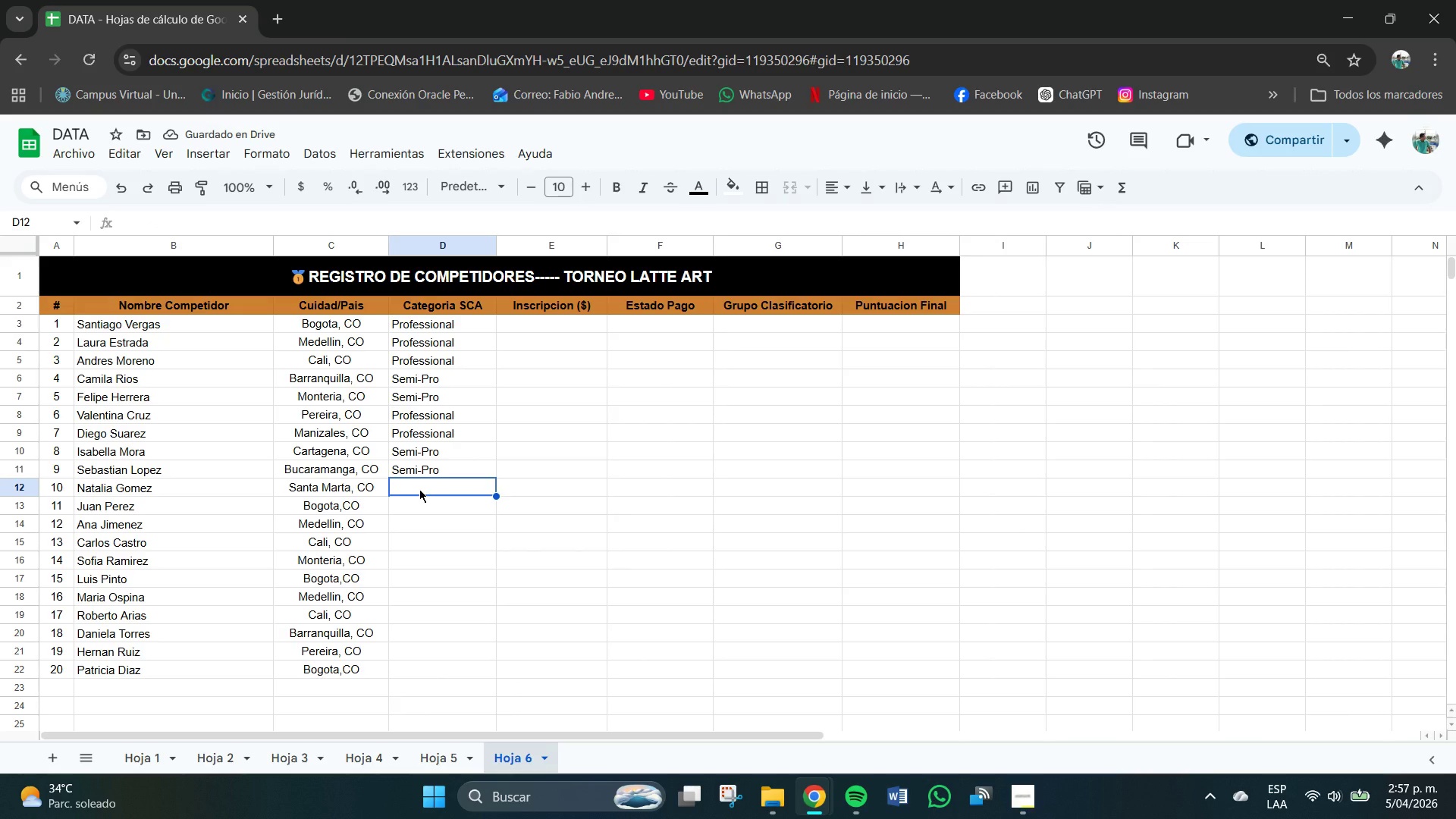 
key(CapsLock)
 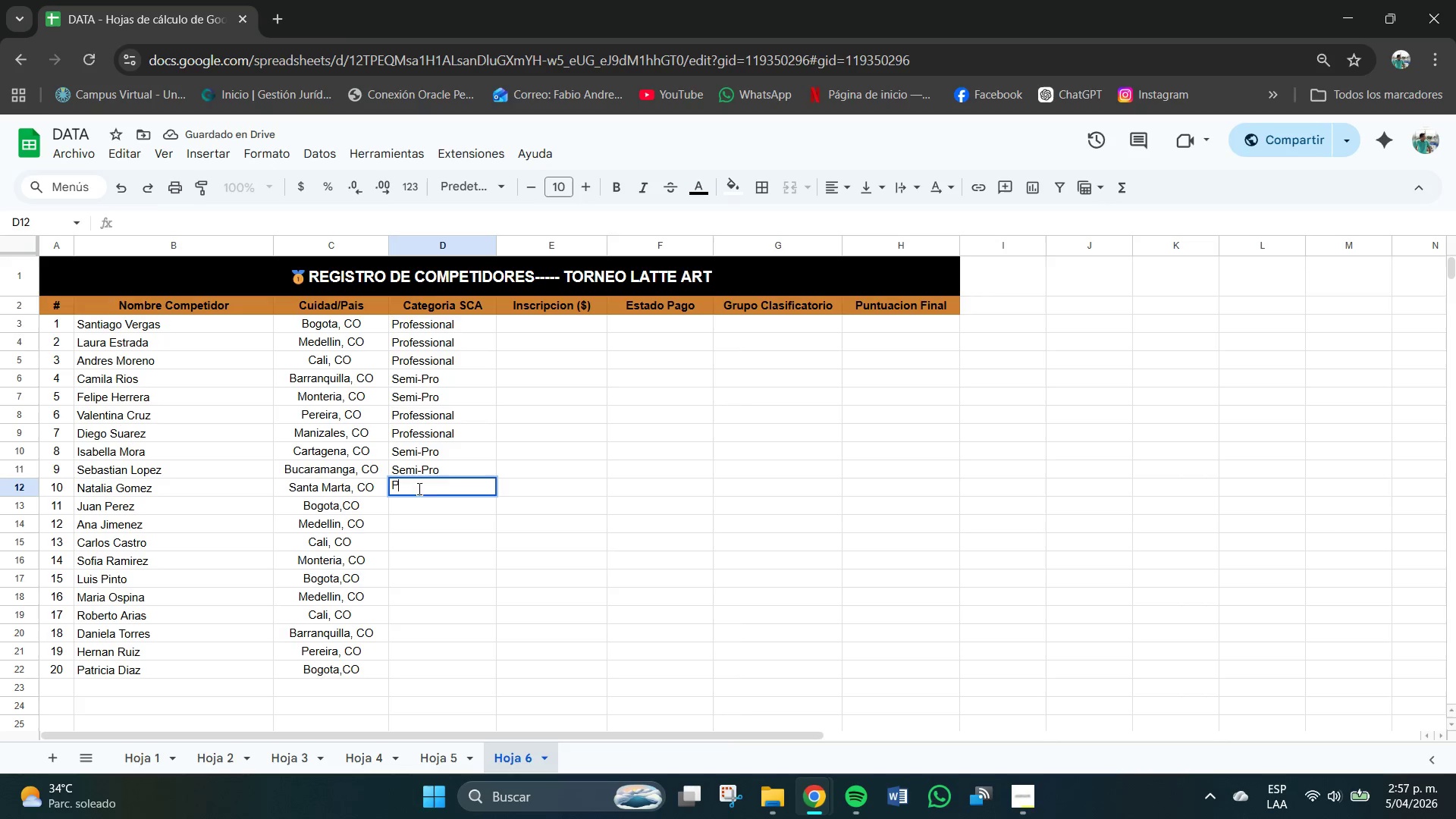 
key(P)
 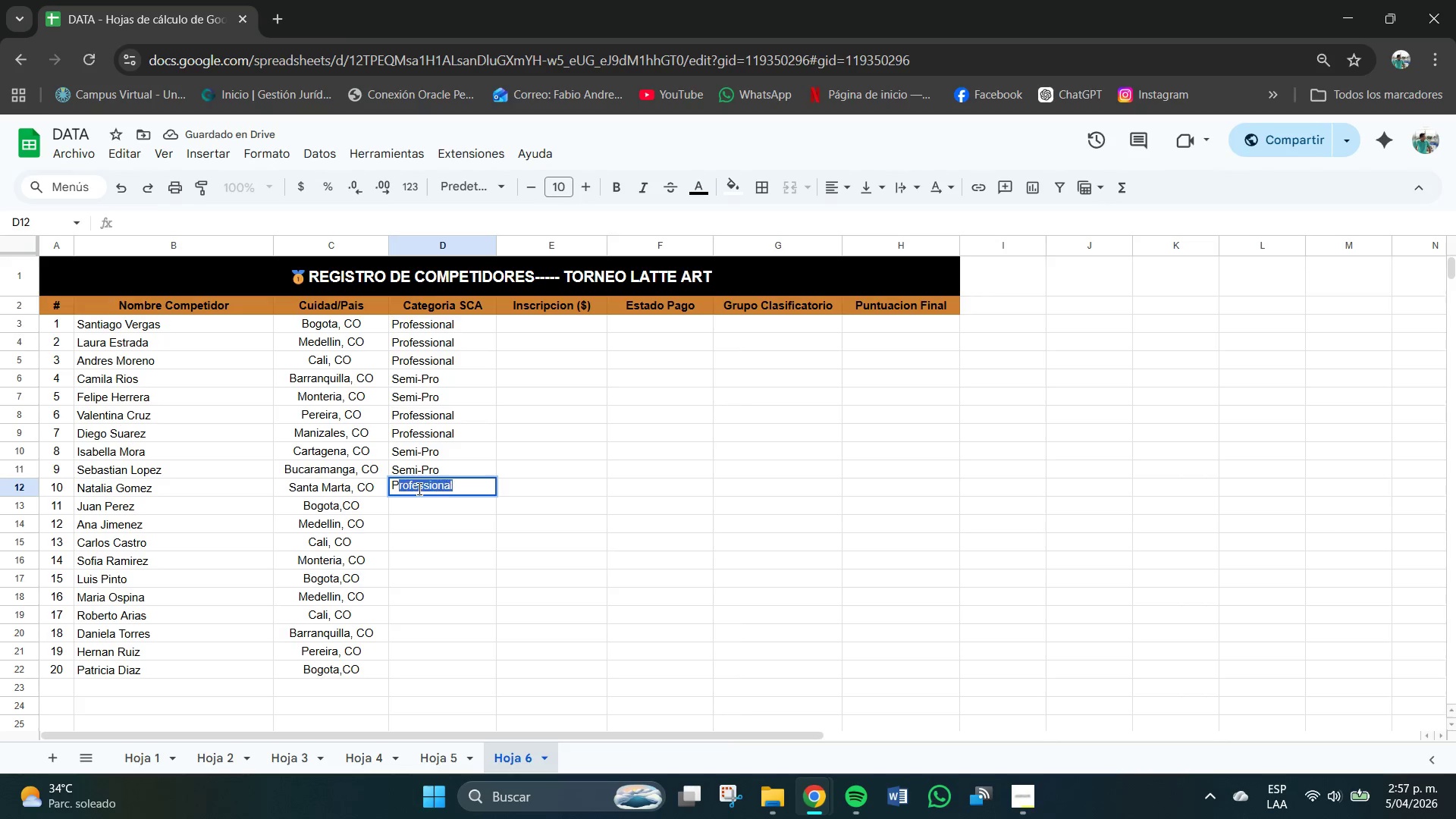 
key(CapsLock)
 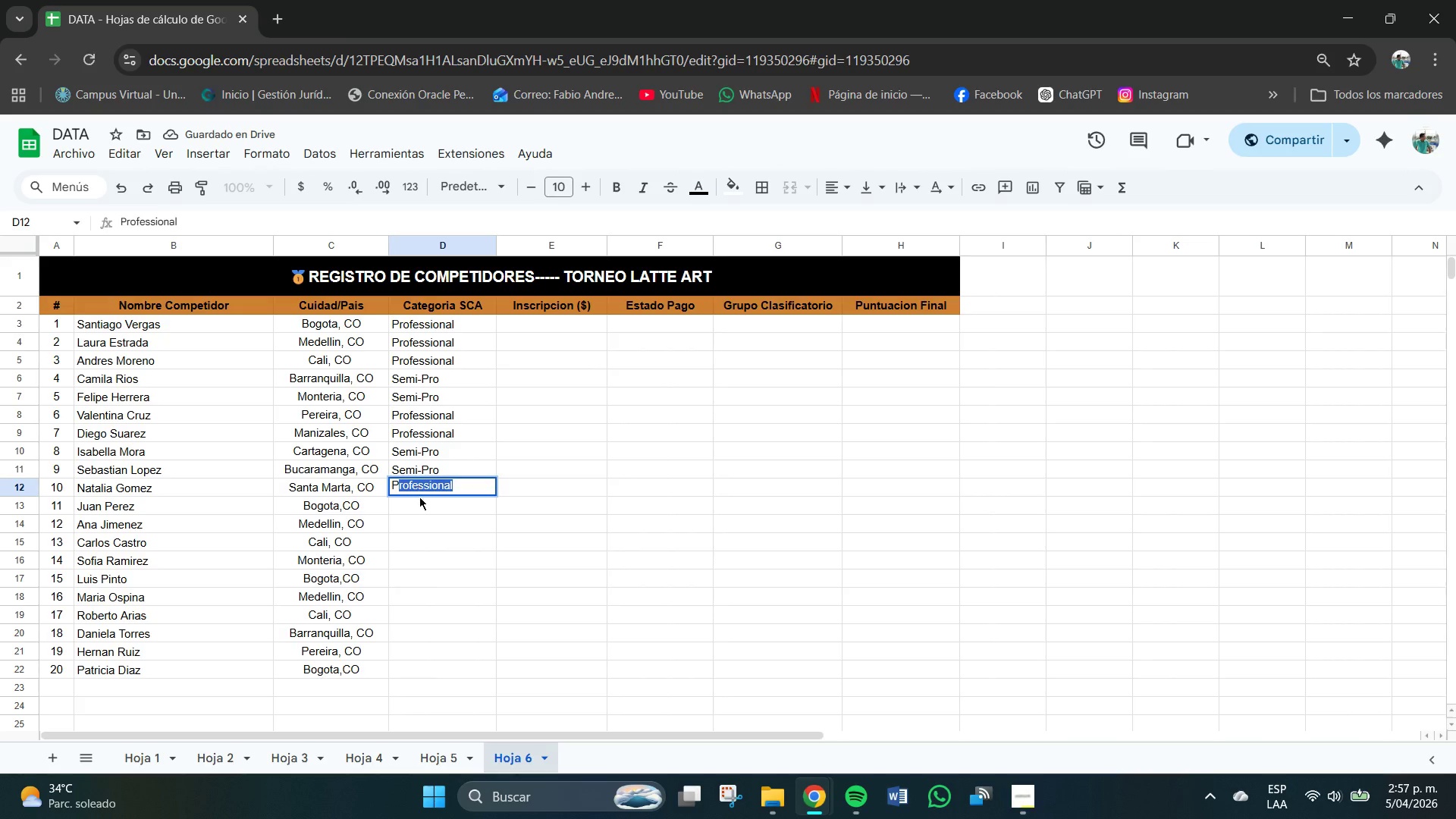 
left_click([419, 509])
 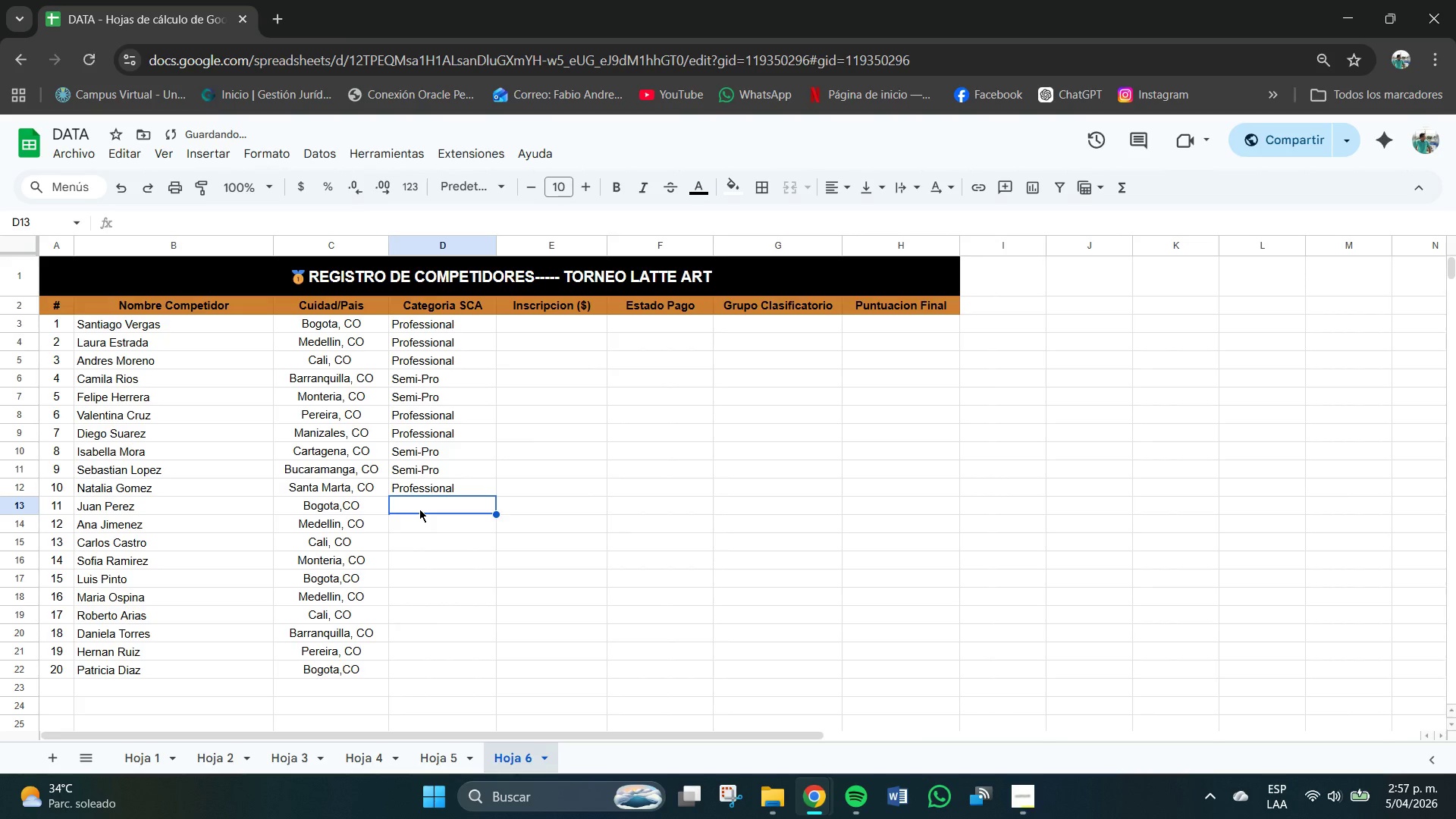 
type(Ame)
key(Backspace)
type(atur)
 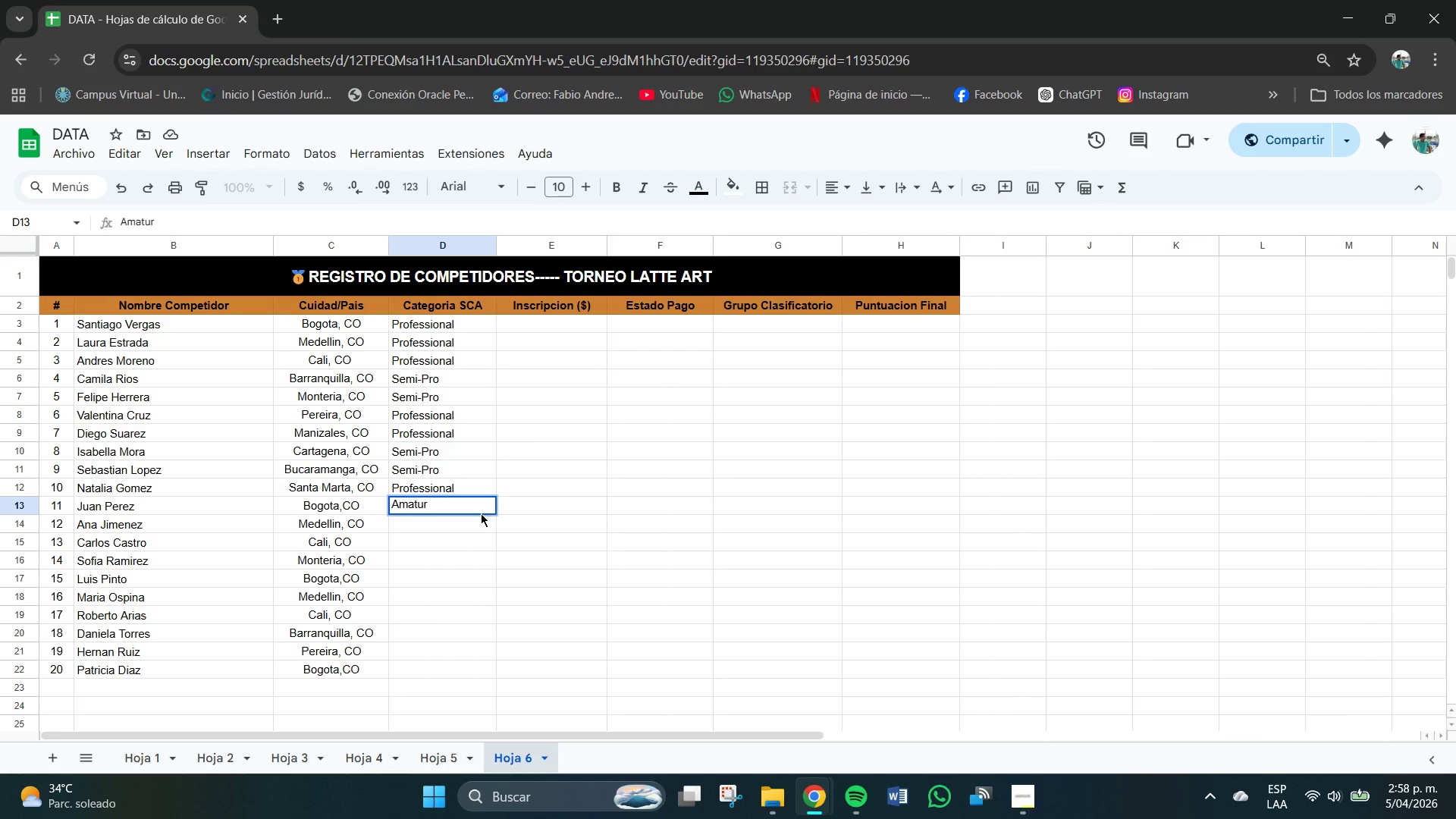 
key(Backspace)
key(Backspace)
type(eur)
 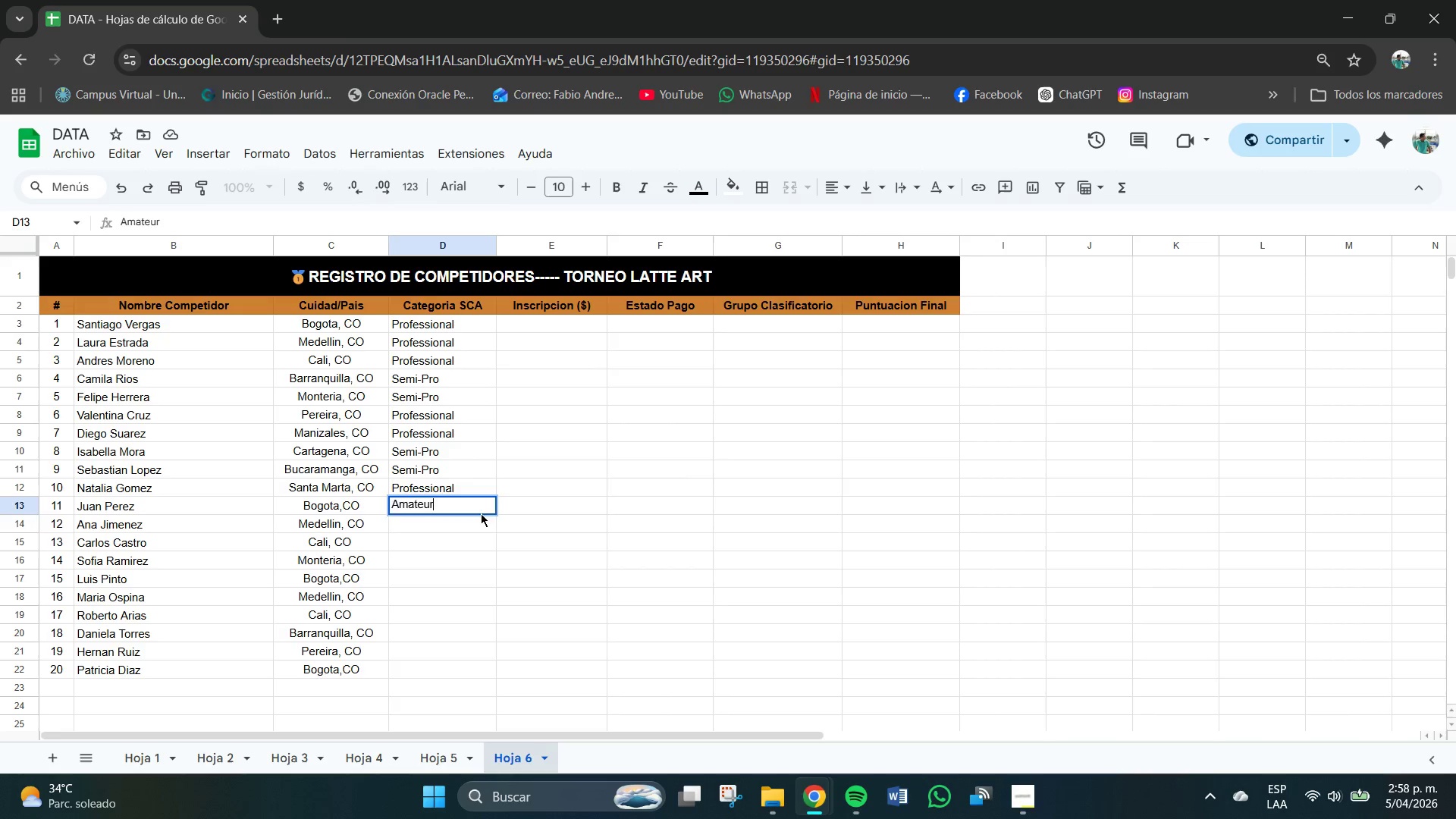 
key(Enter)
 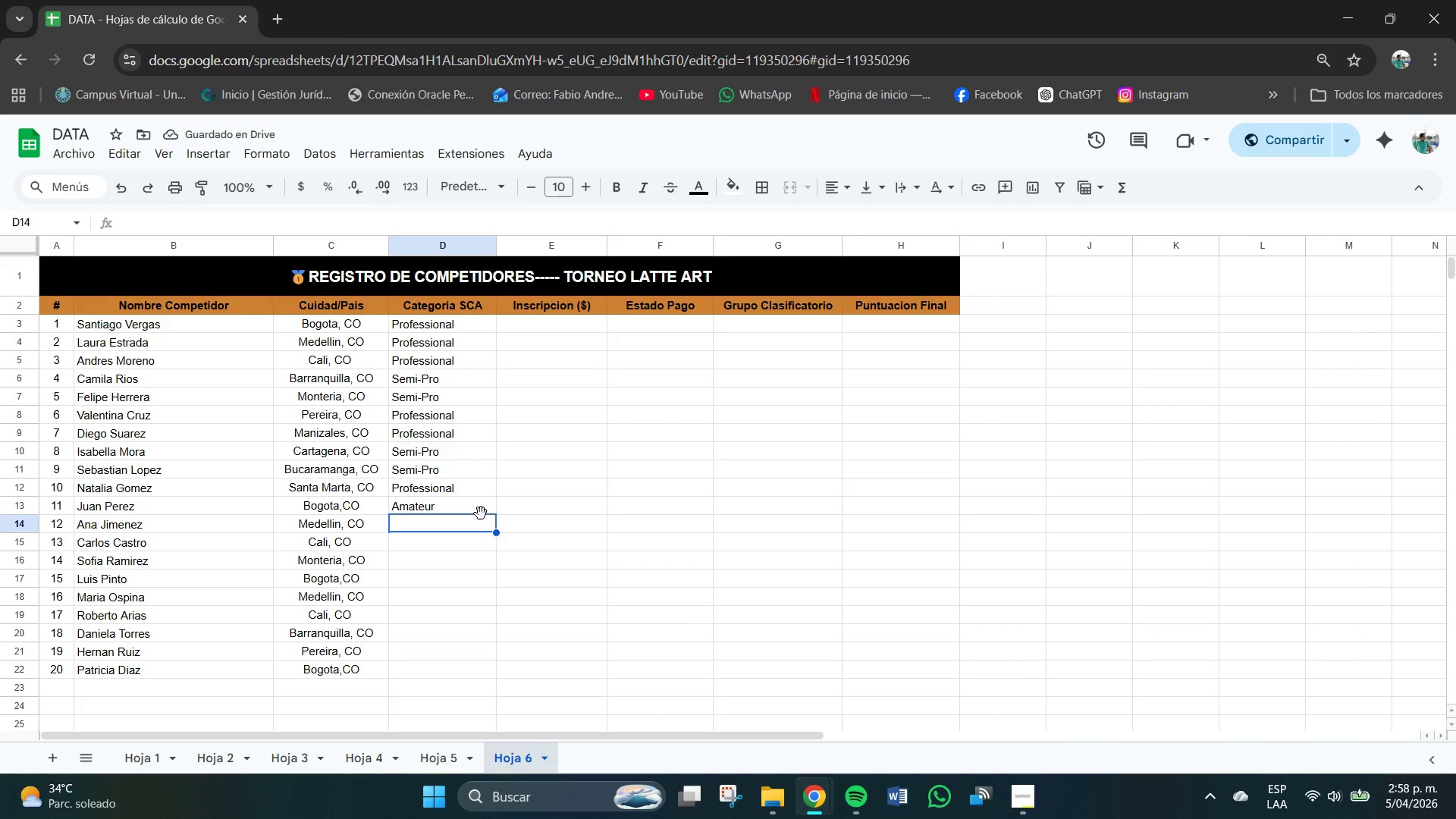 
wait(5.22)
 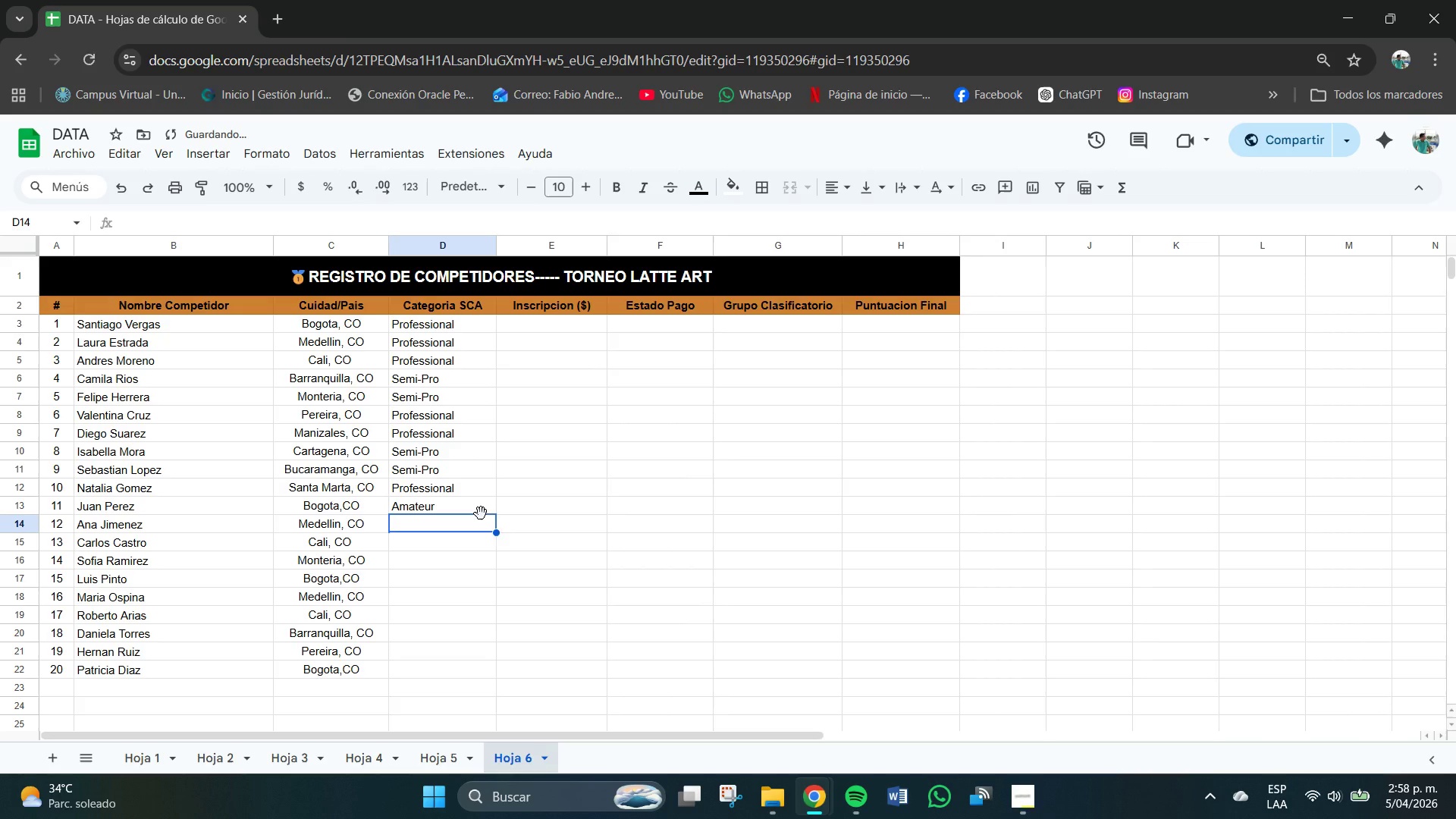 
type(Pro)
 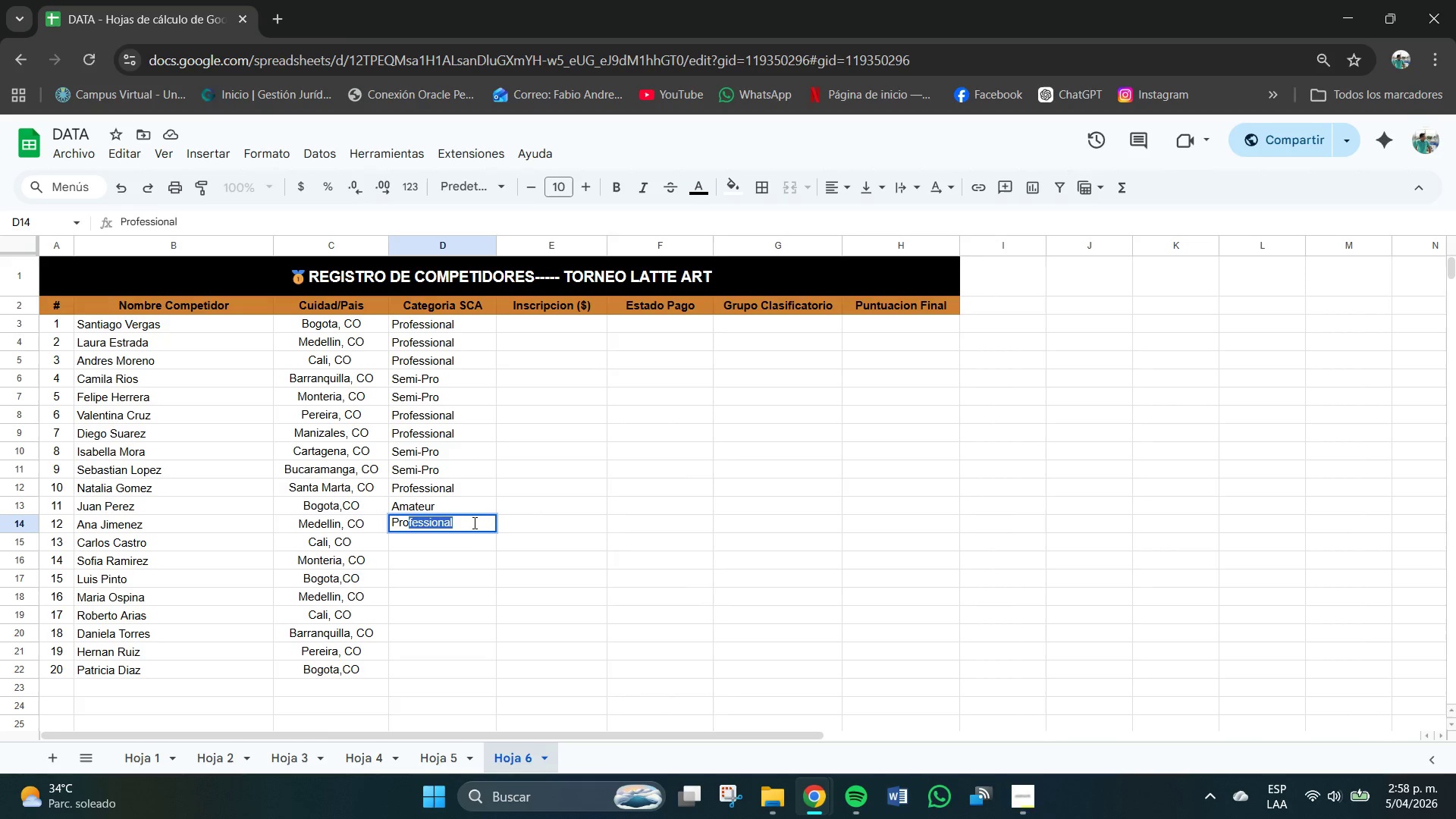 
left_click([435, 543])
 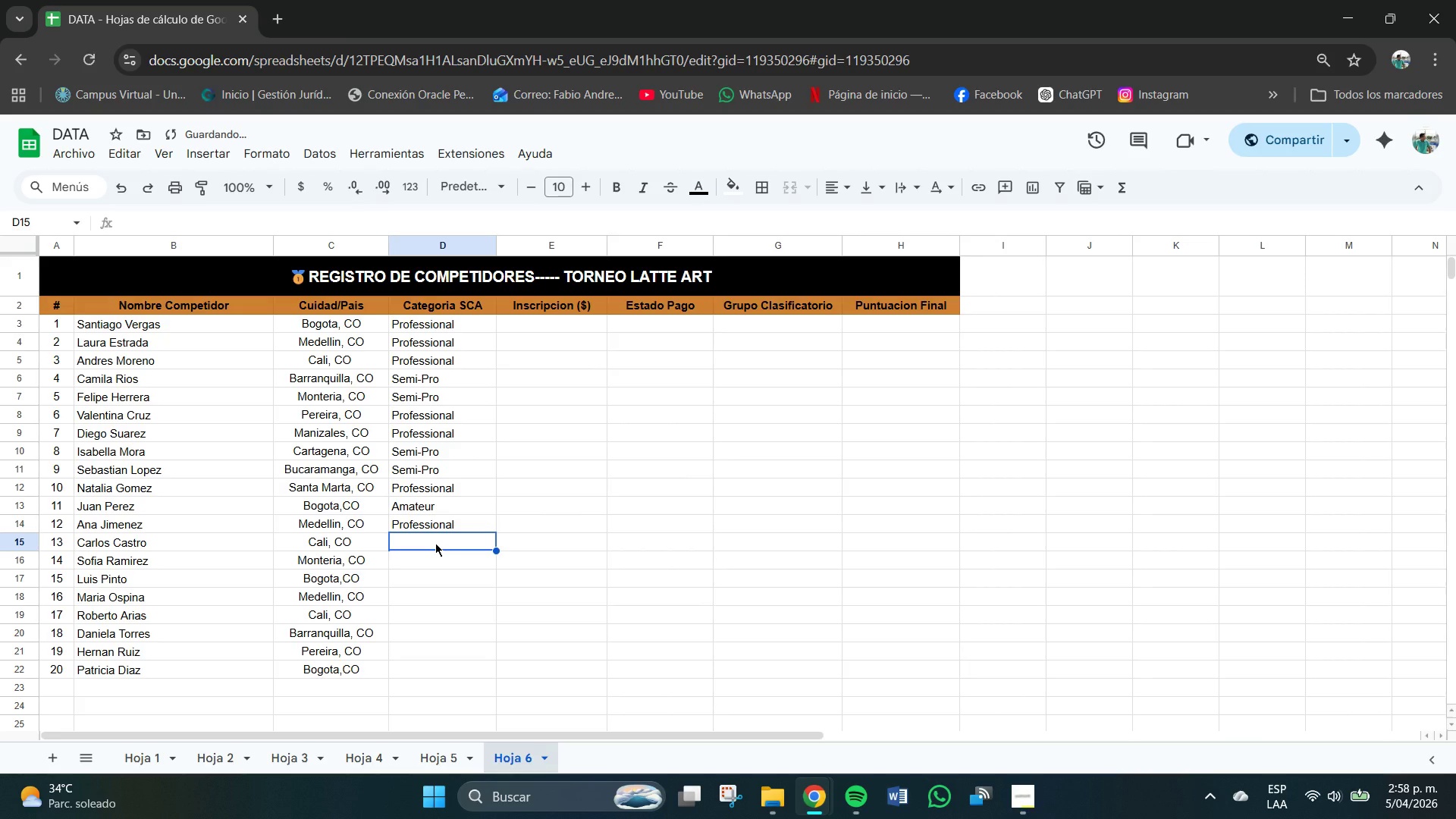 
key(CapsLock)
 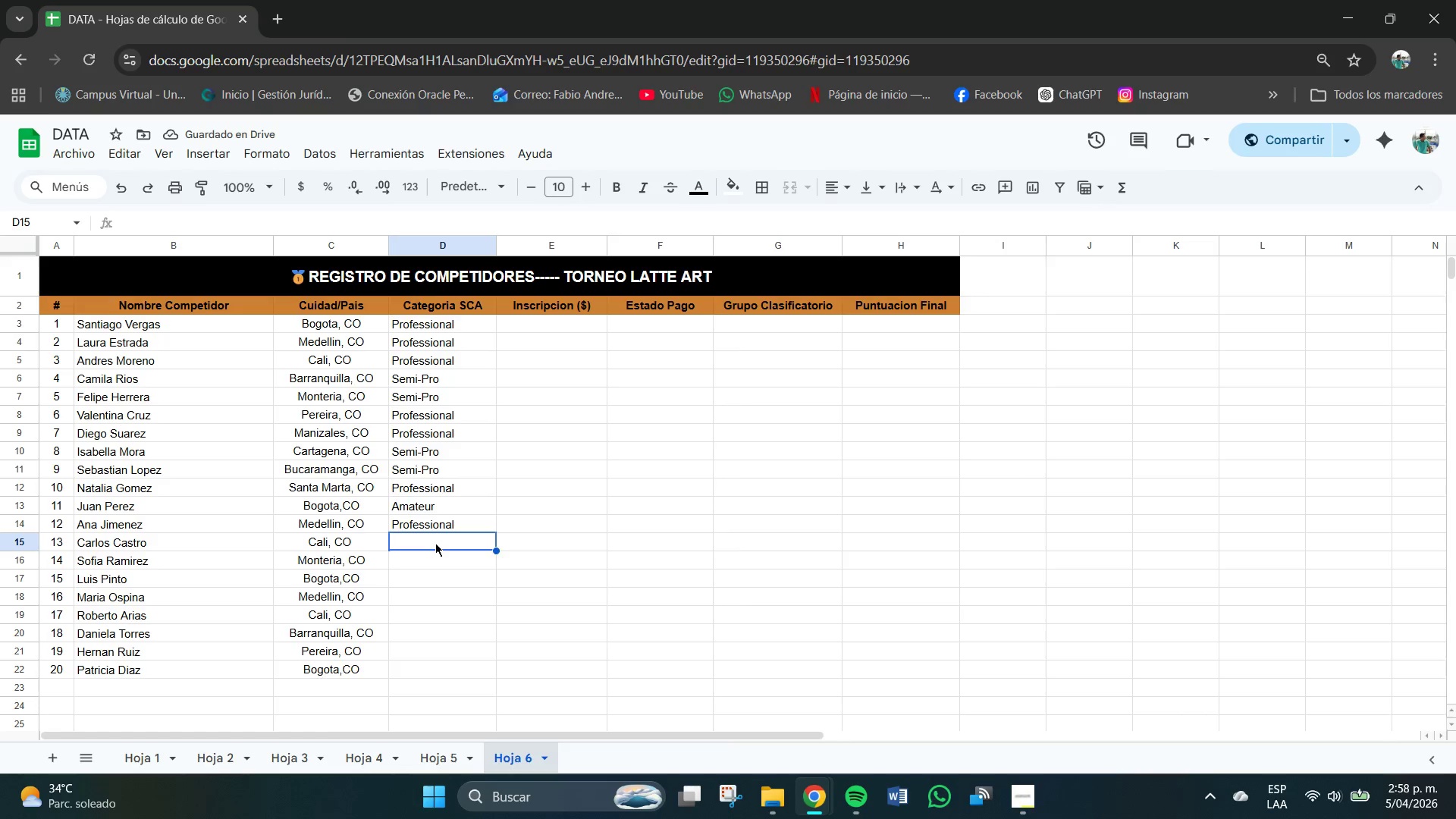 
key(S)
 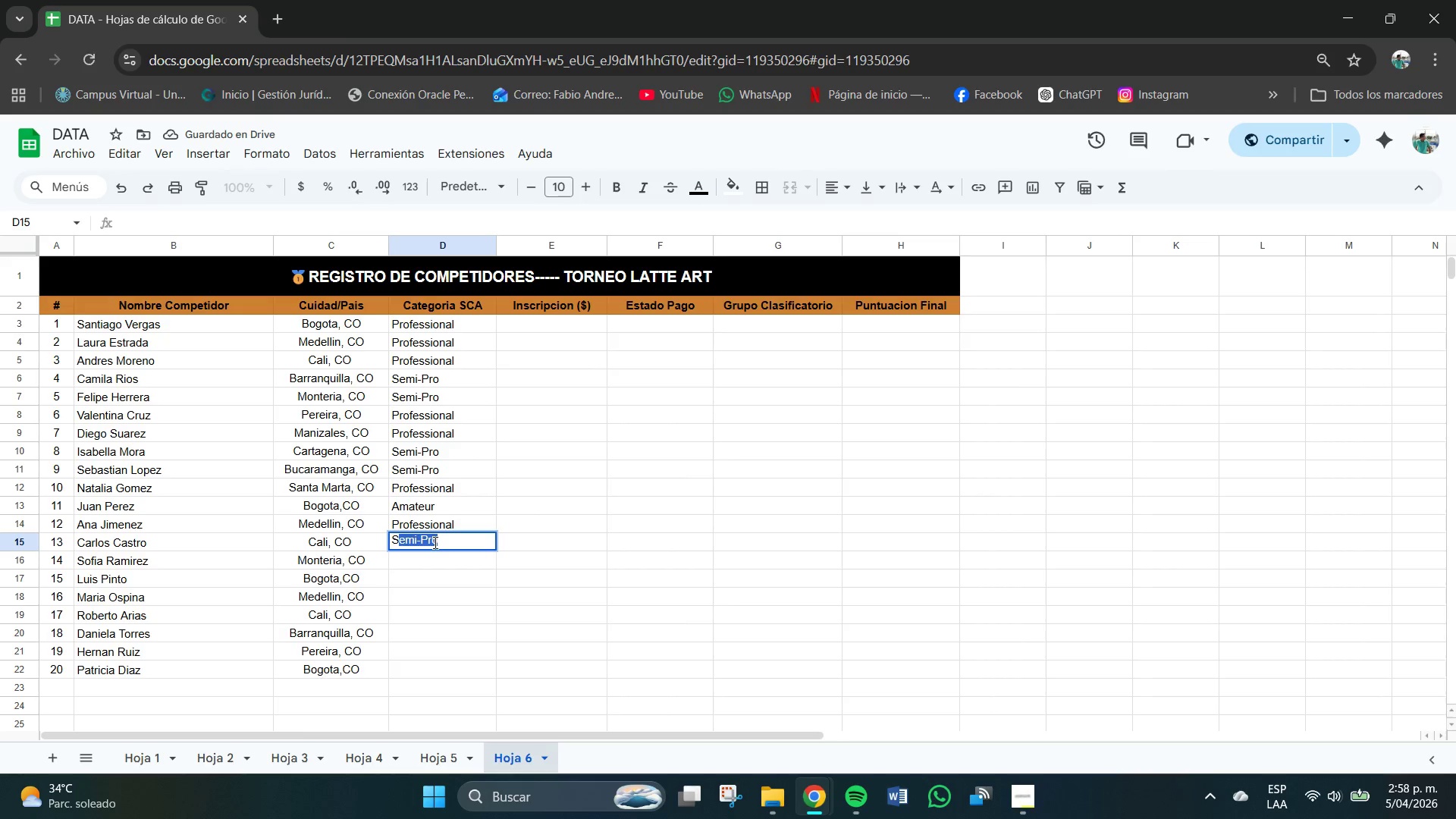 
key(CapsLock)
 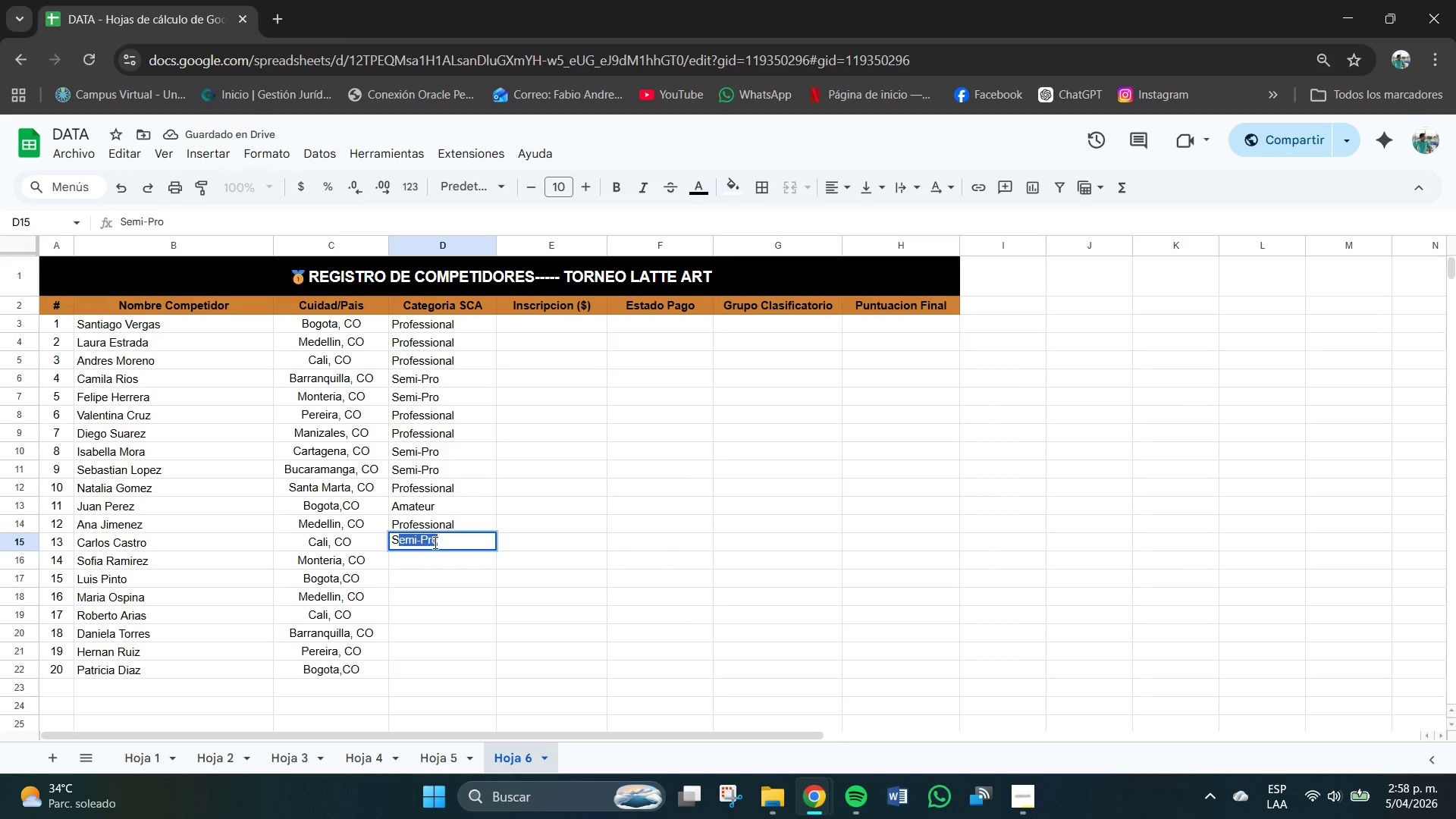 
key(E)
 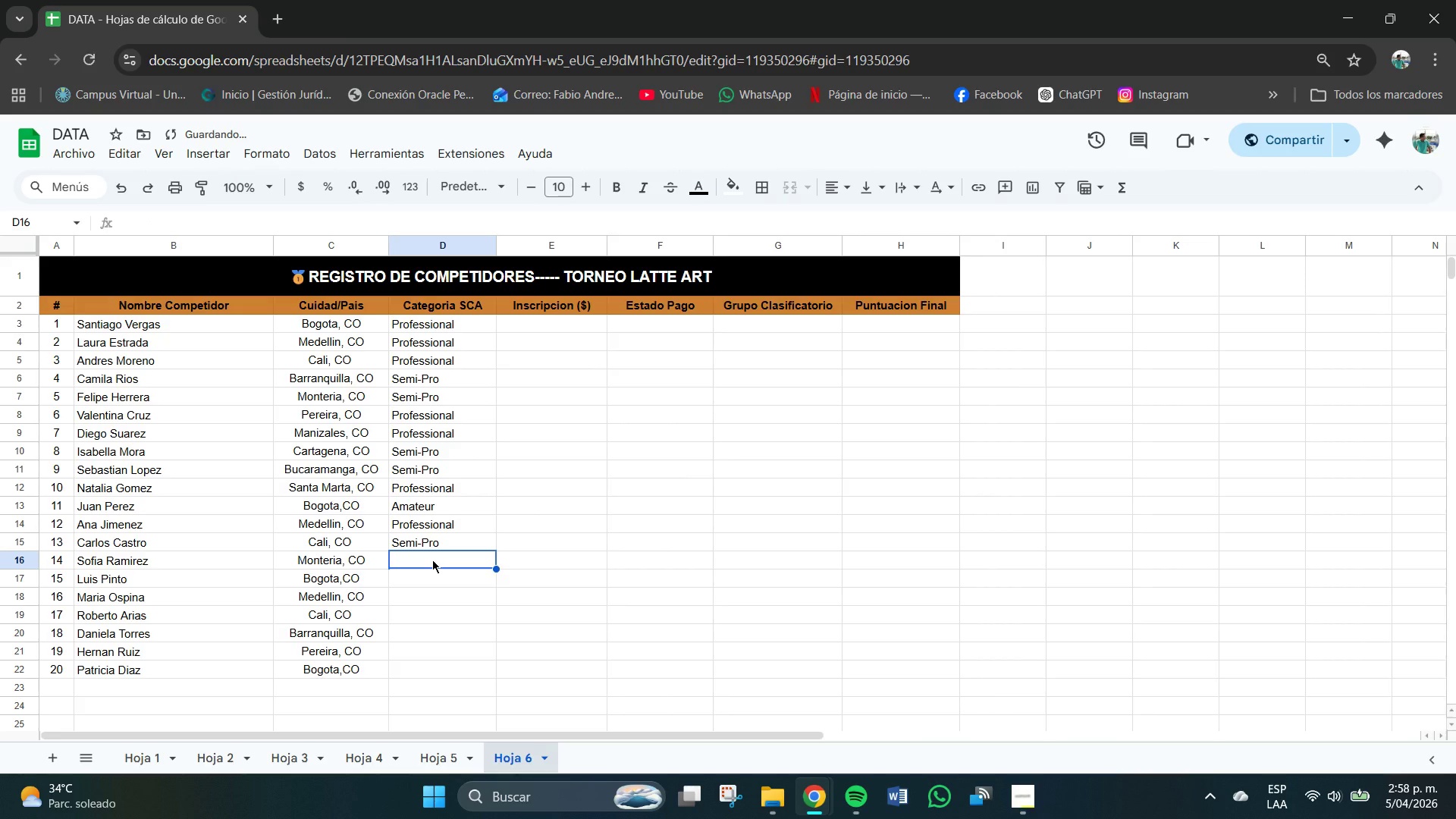 
key(CapsLock)
 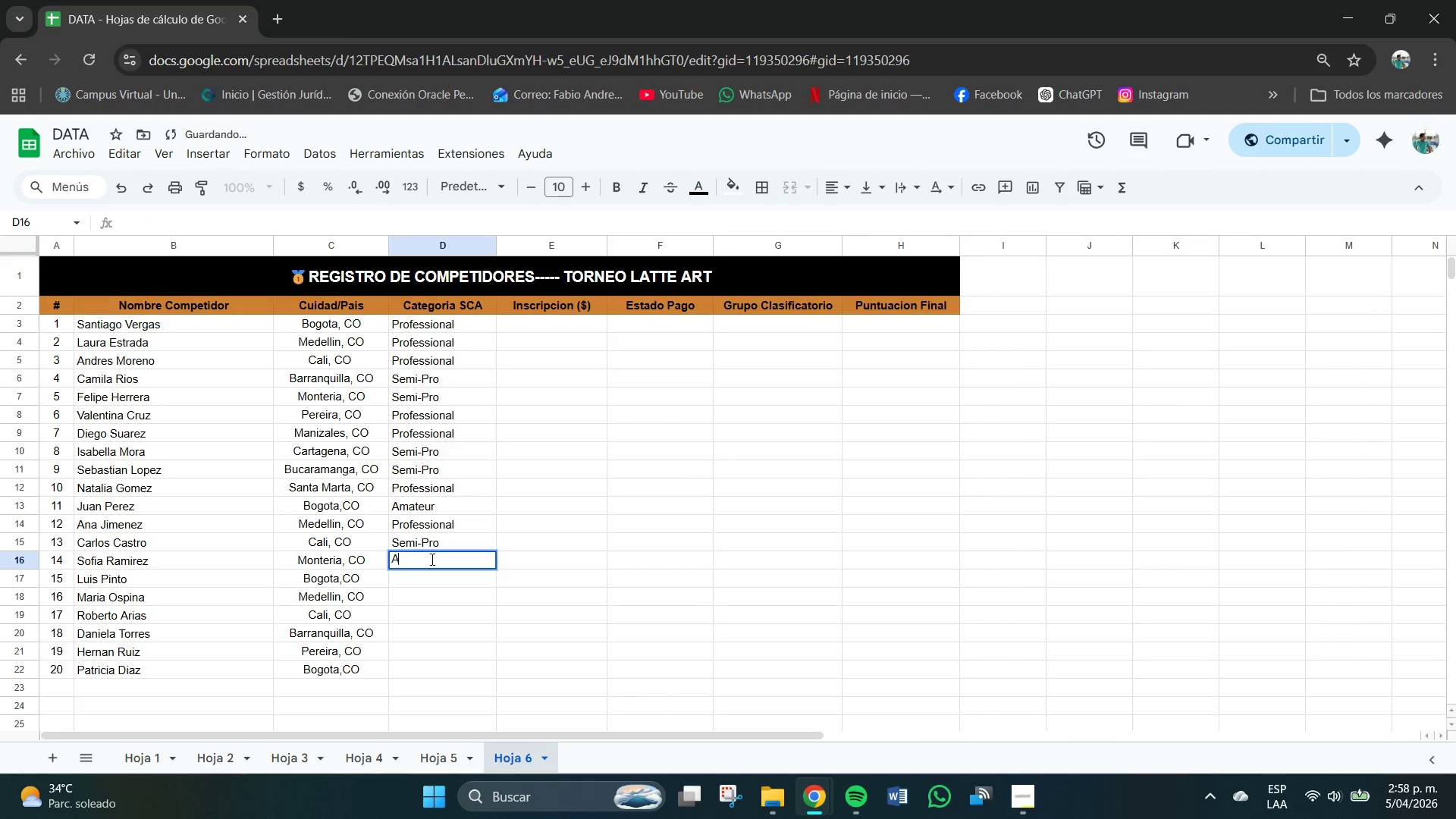 
key(A)
 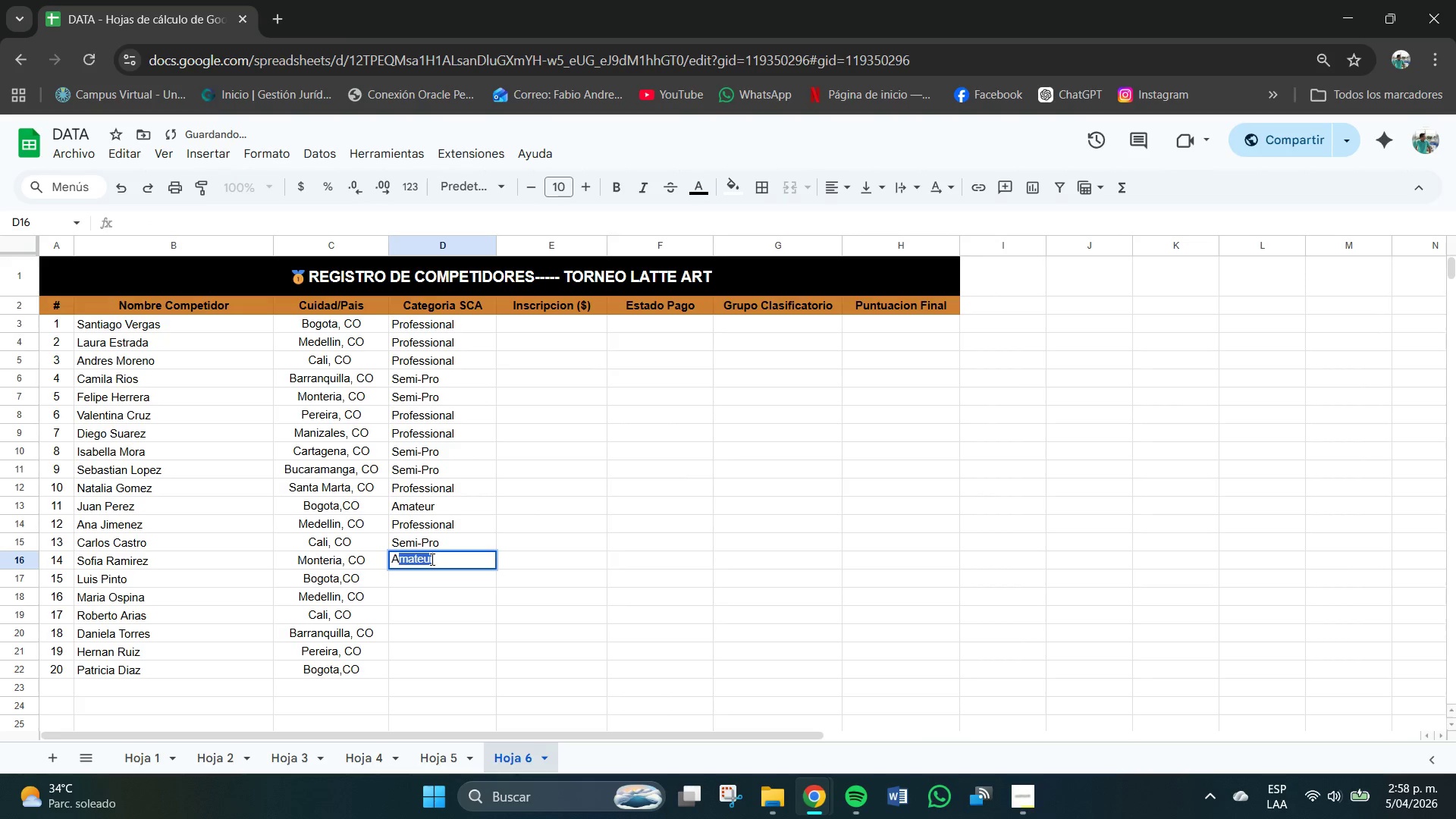 
key(CapsLock)
 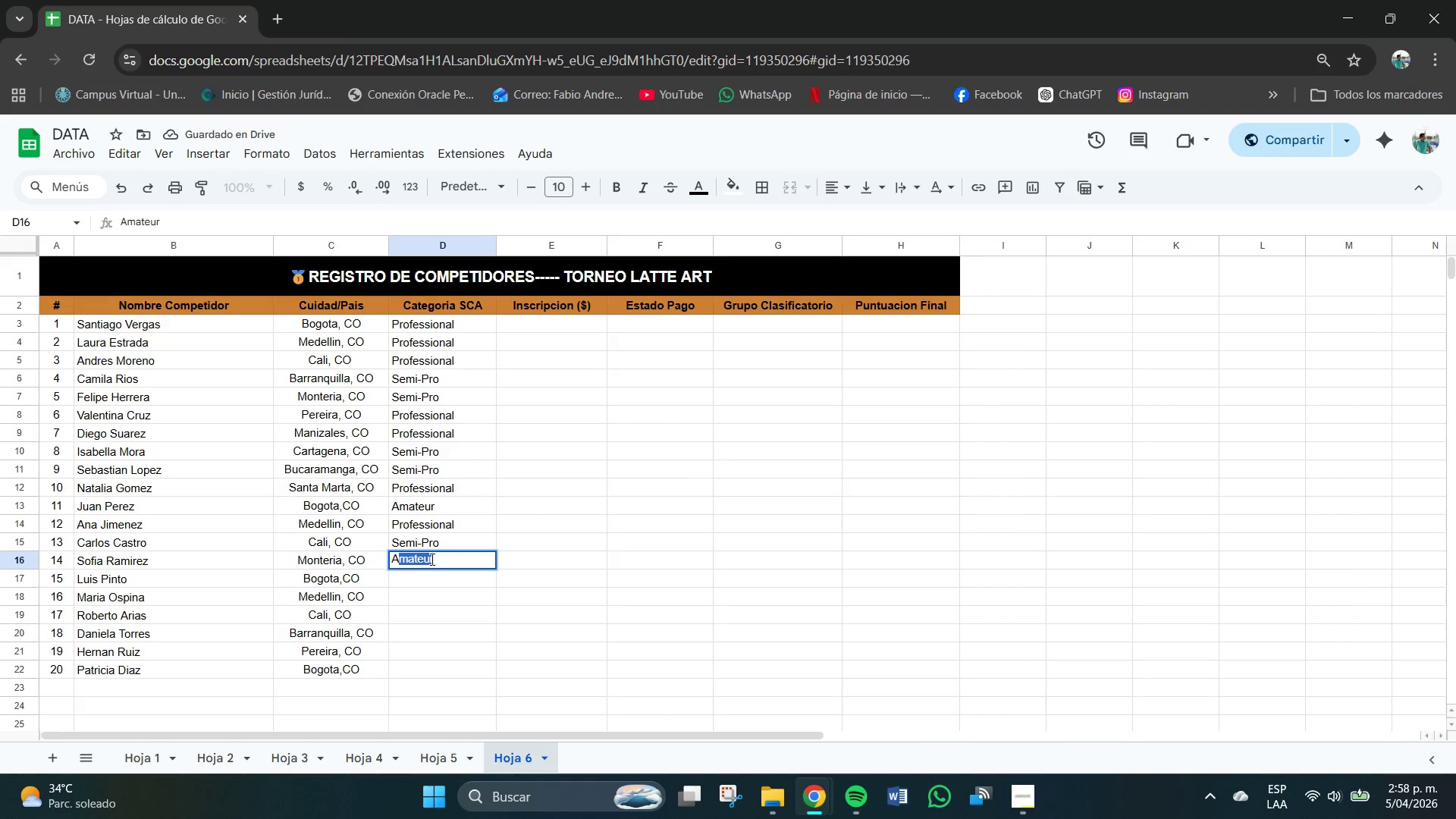 
key(M)
 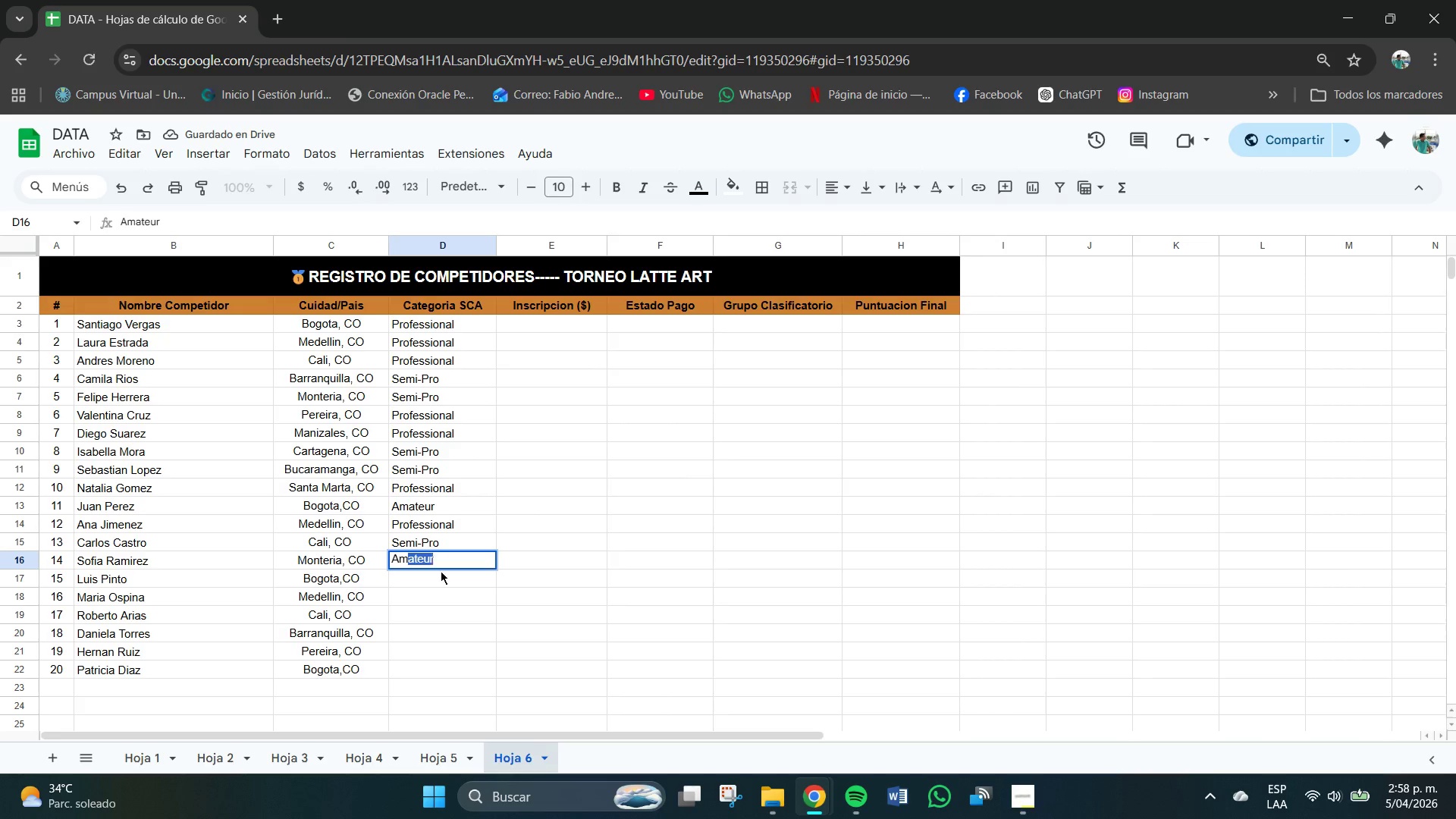 
left_click([440, 571])
 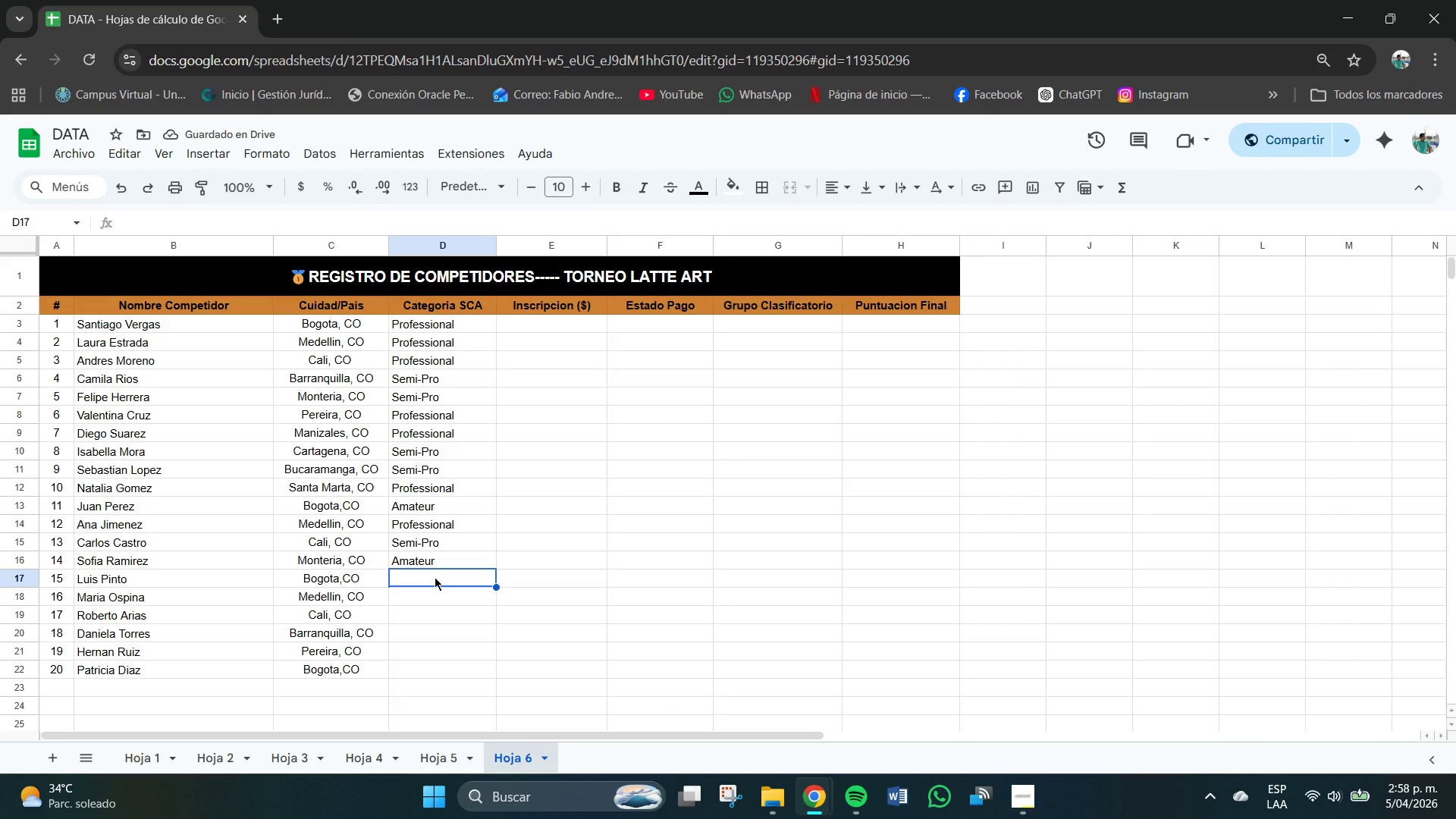 
type(Pro)
 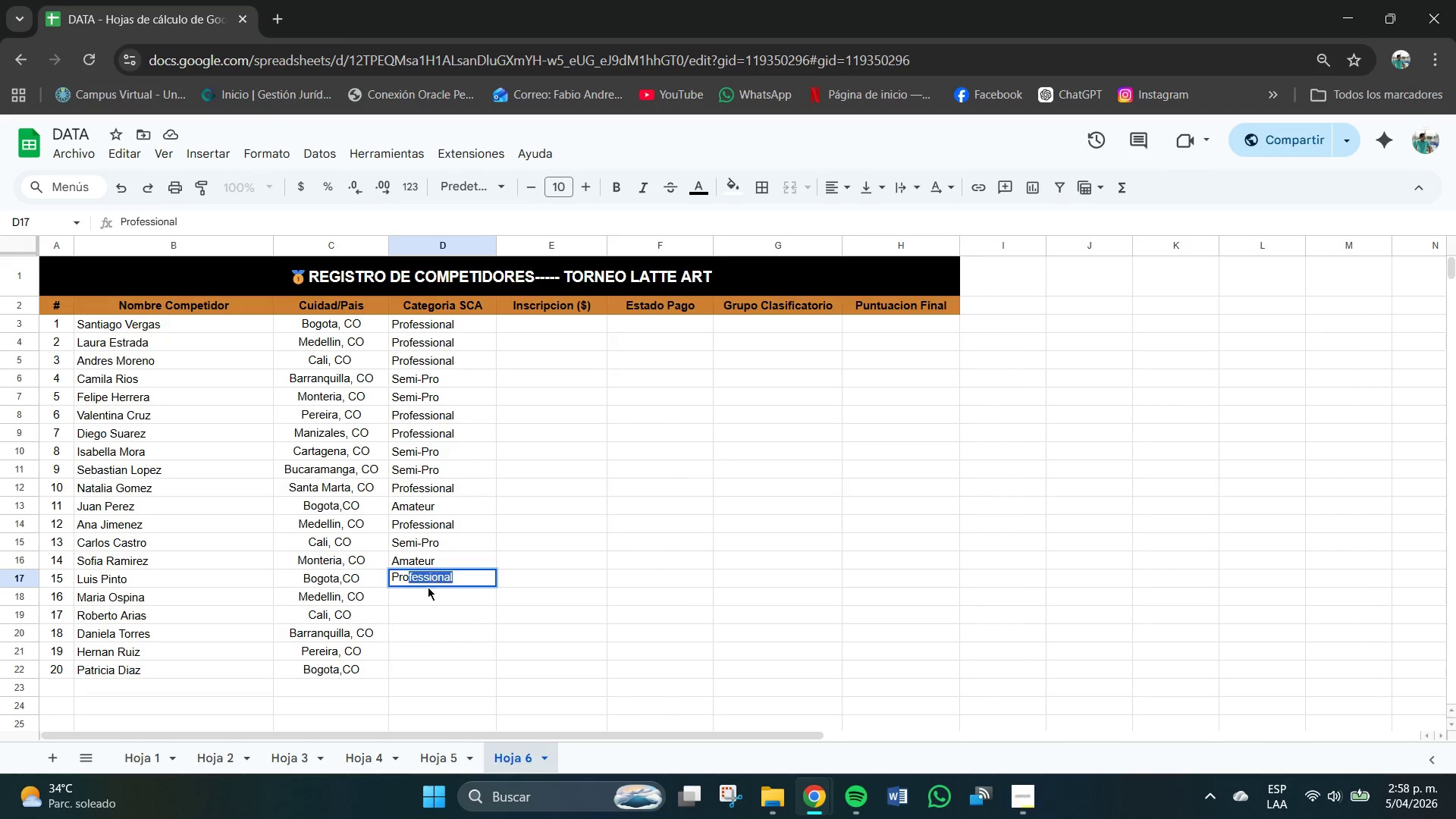 
left_click([419, 600])
 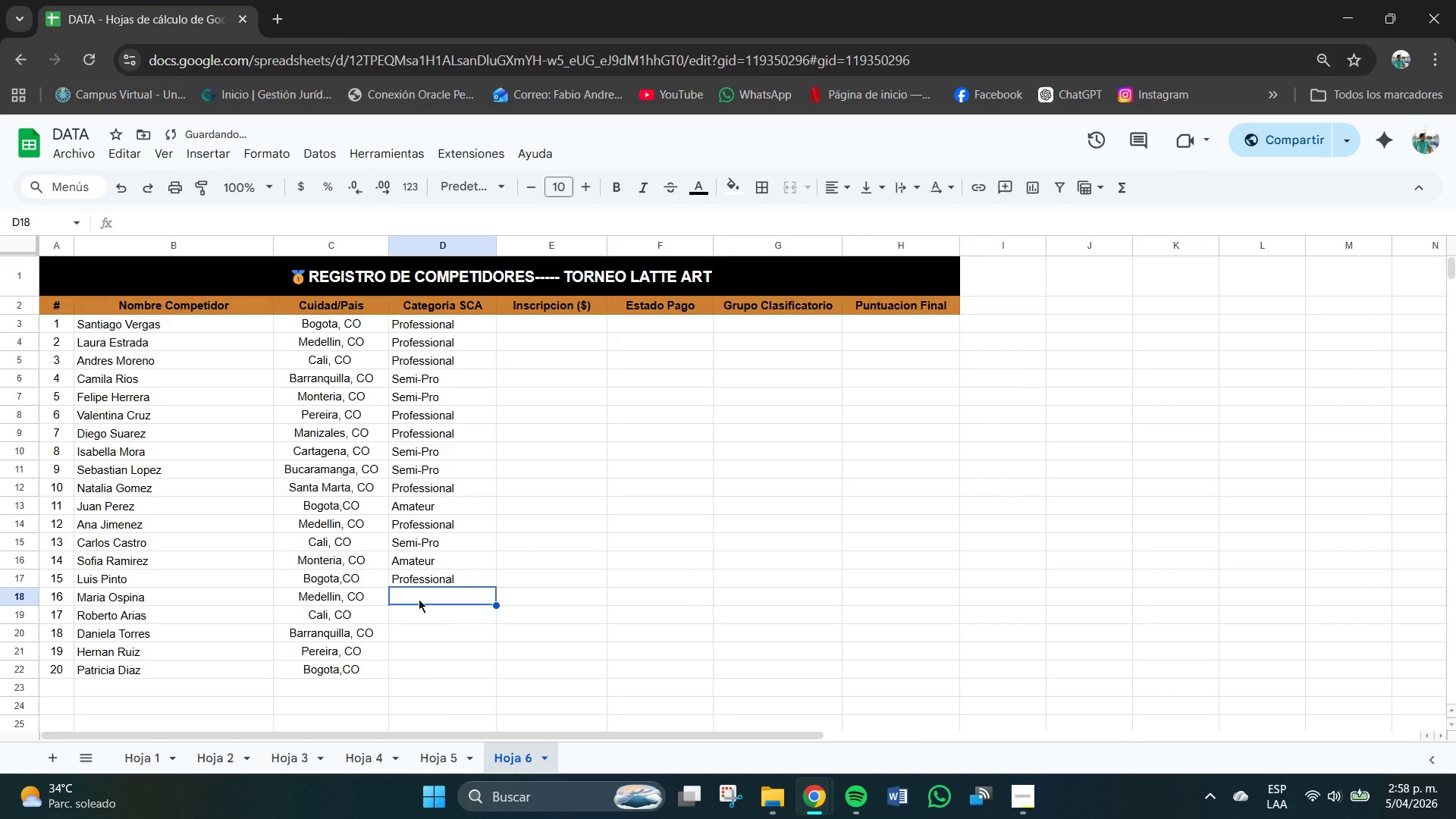 
key(CapsLock)
 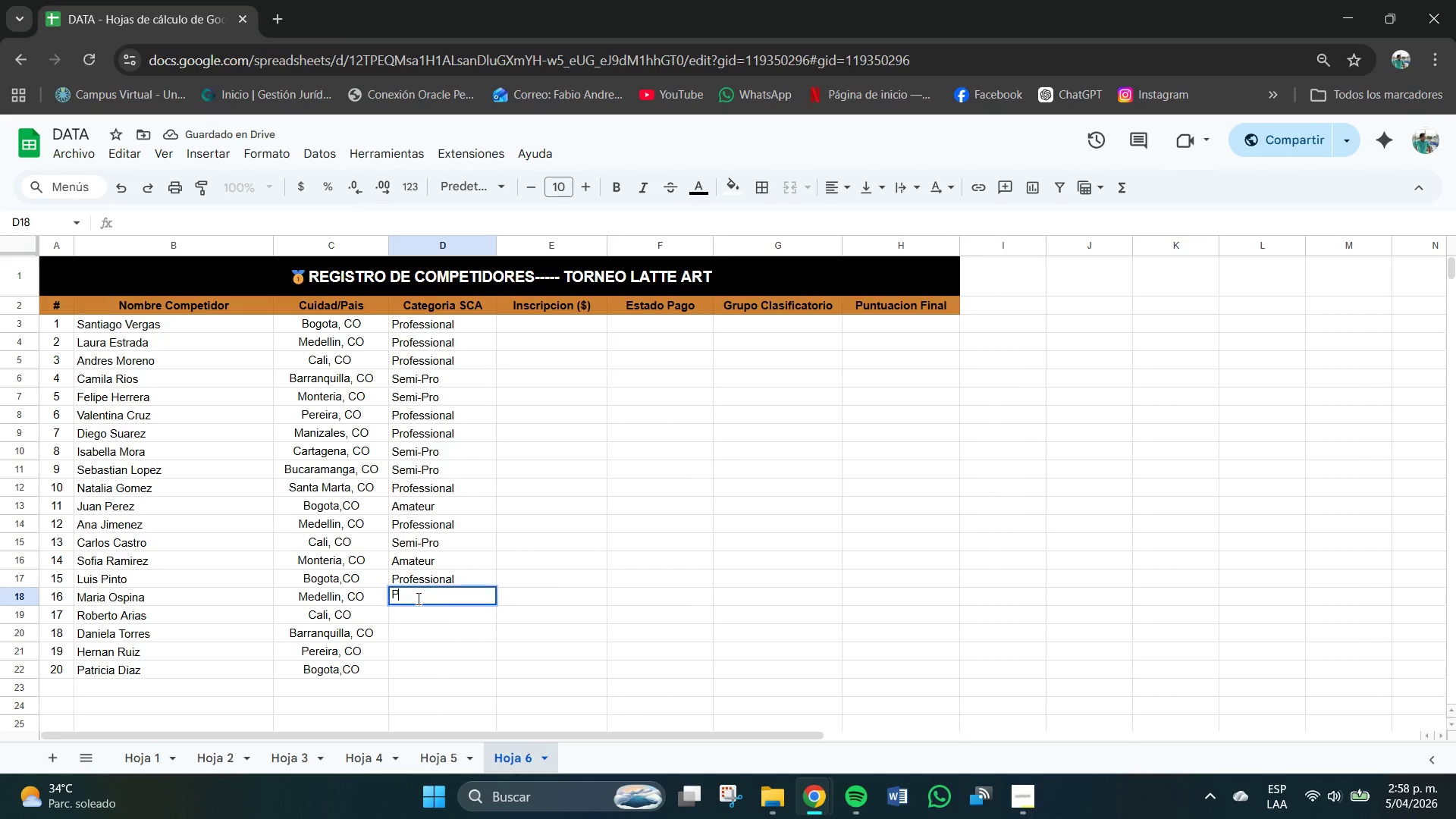 
key(P)
 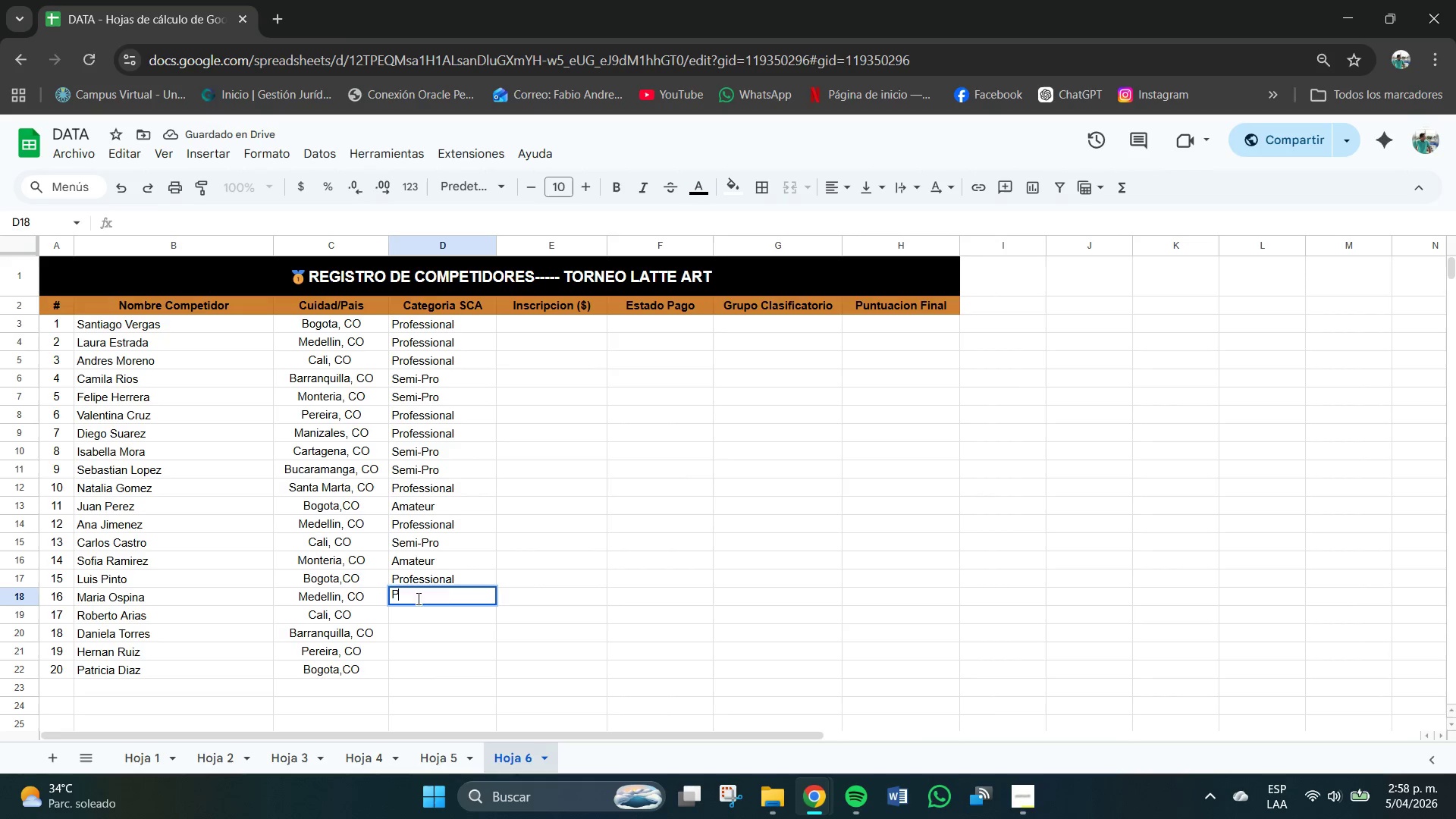 
key(CapsLock)
 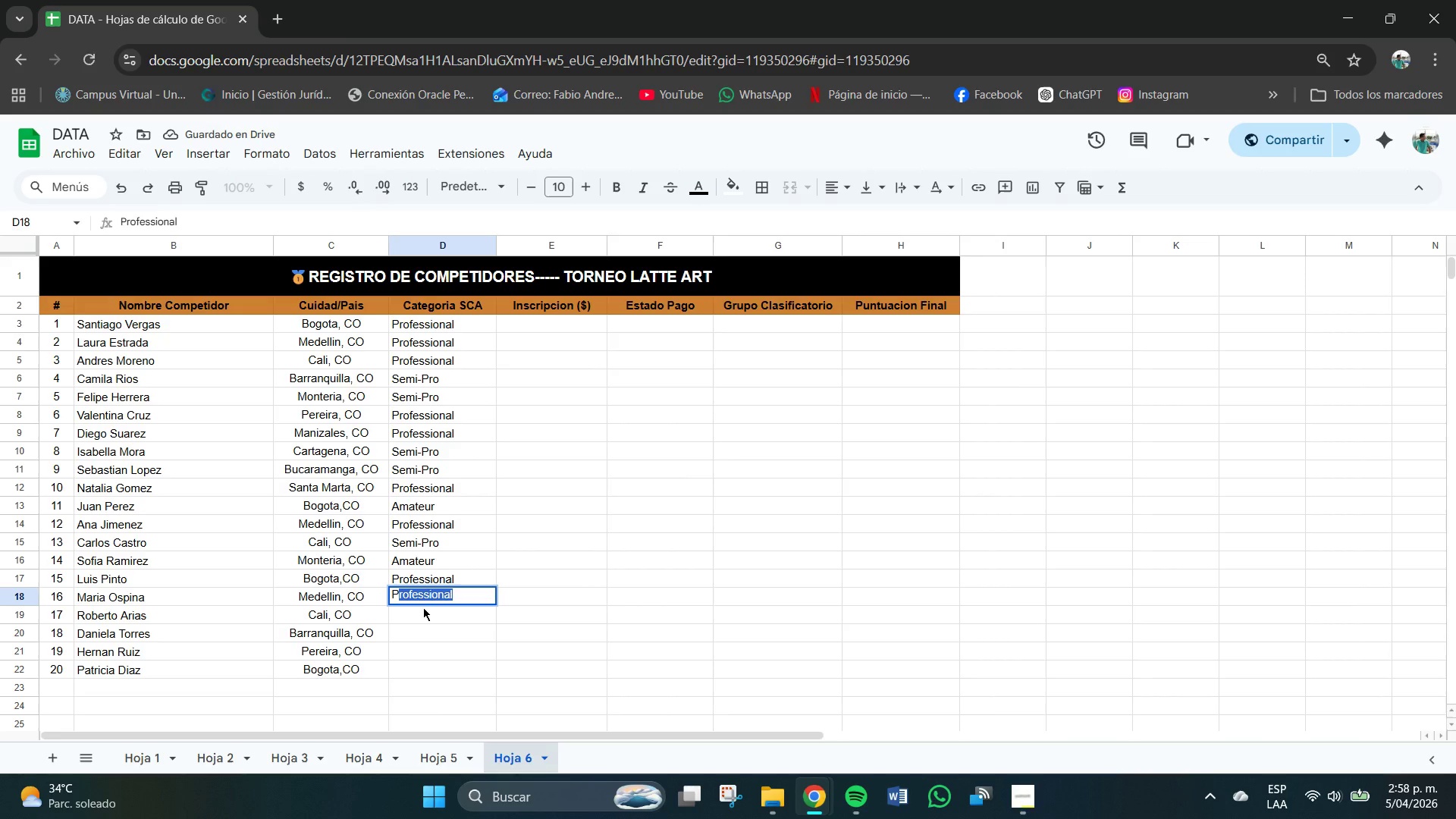 
left_click([425, 610])
 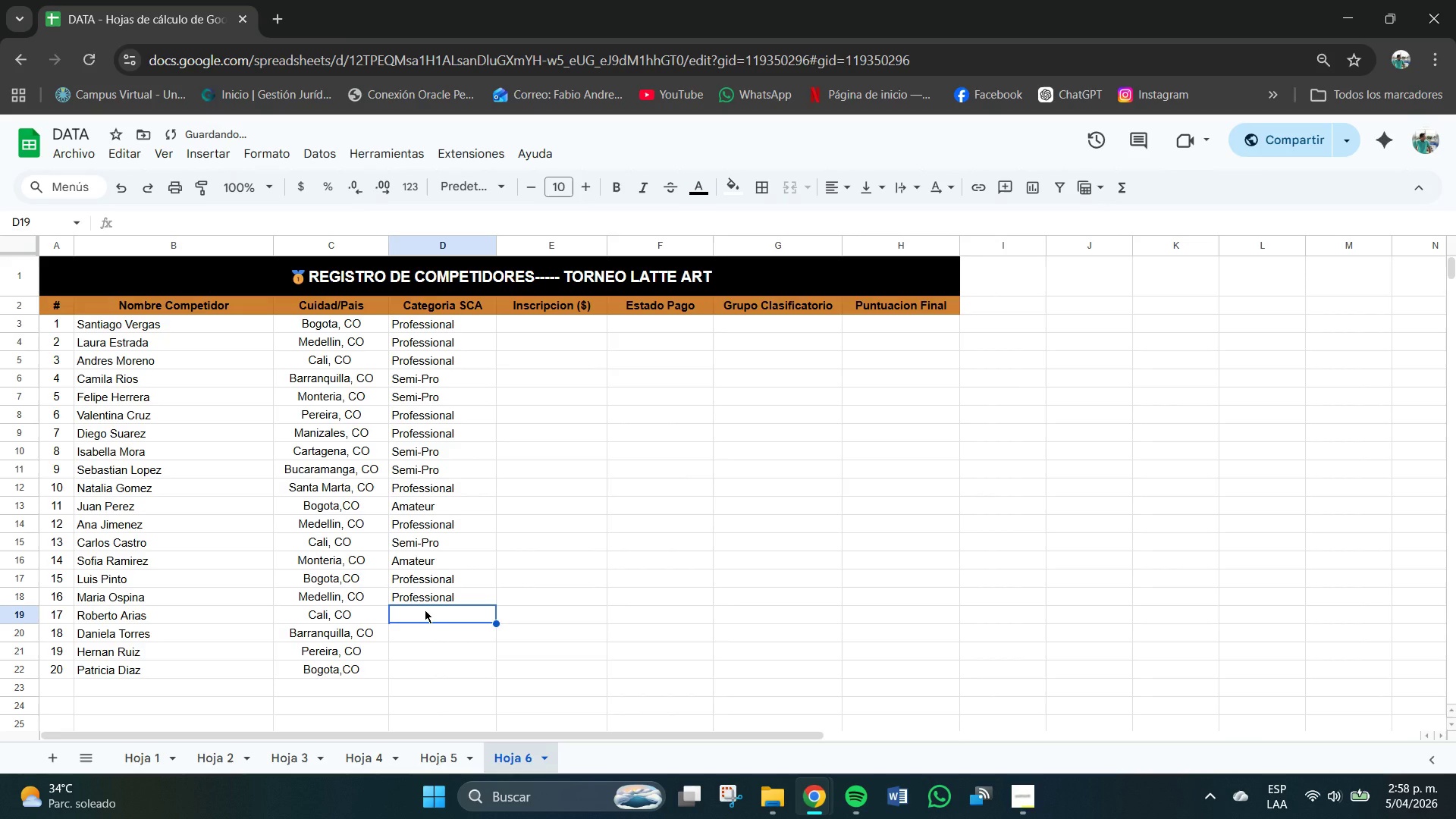 
type(SE)
key(Backspace)
key(Backspace)
type(e)
 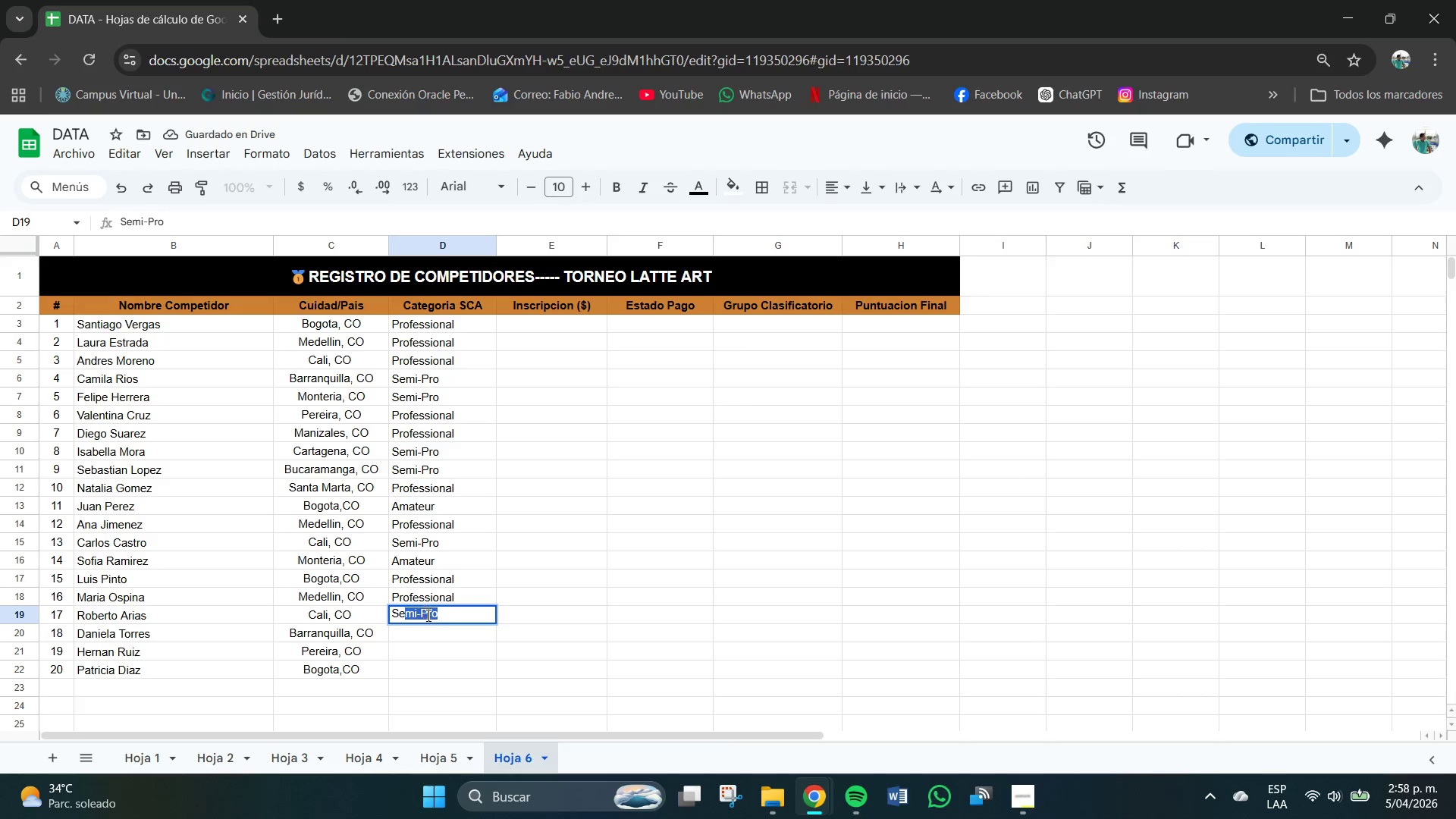 
left_click([433, 635])
 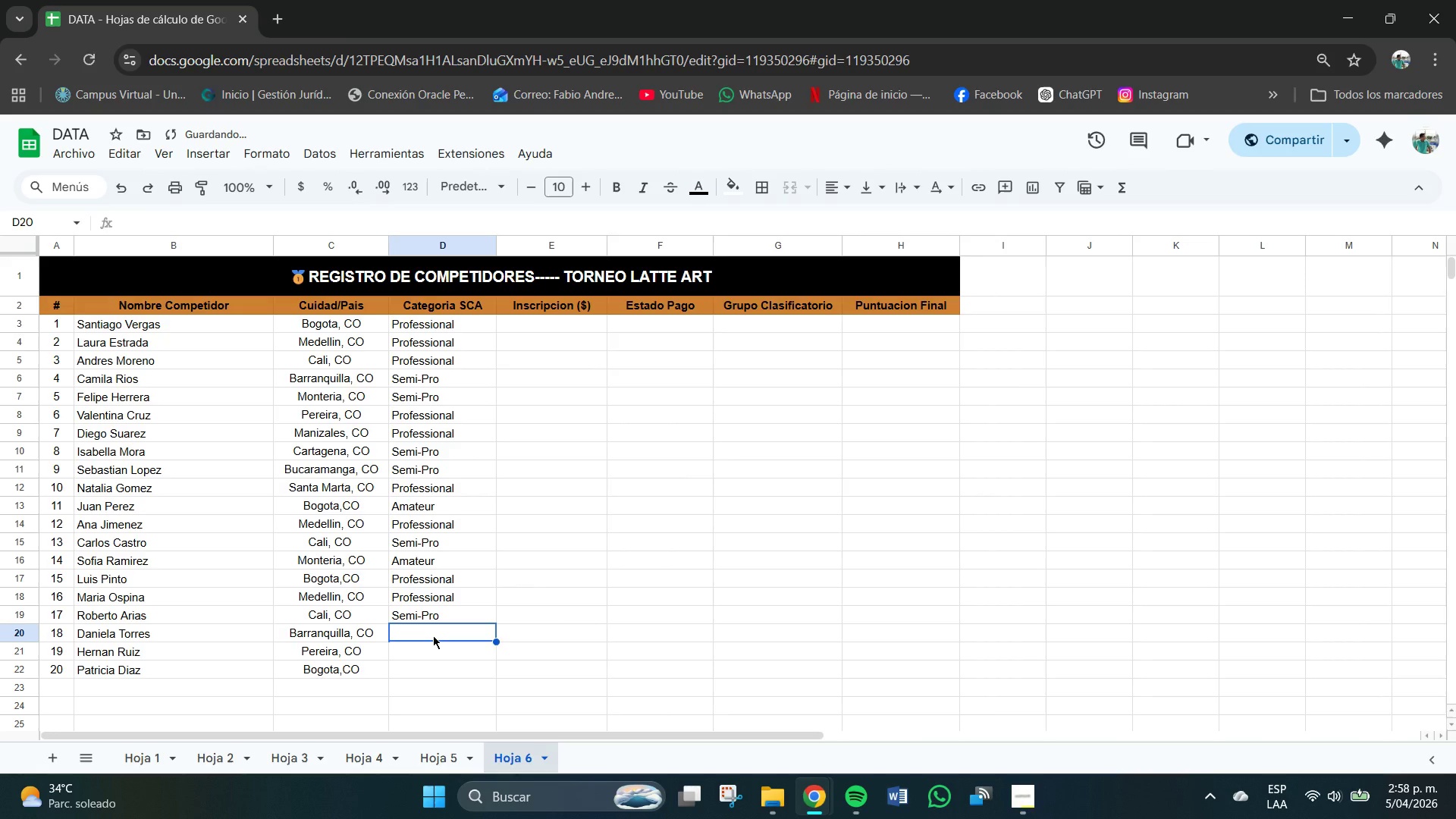 
key(CapsLock)
 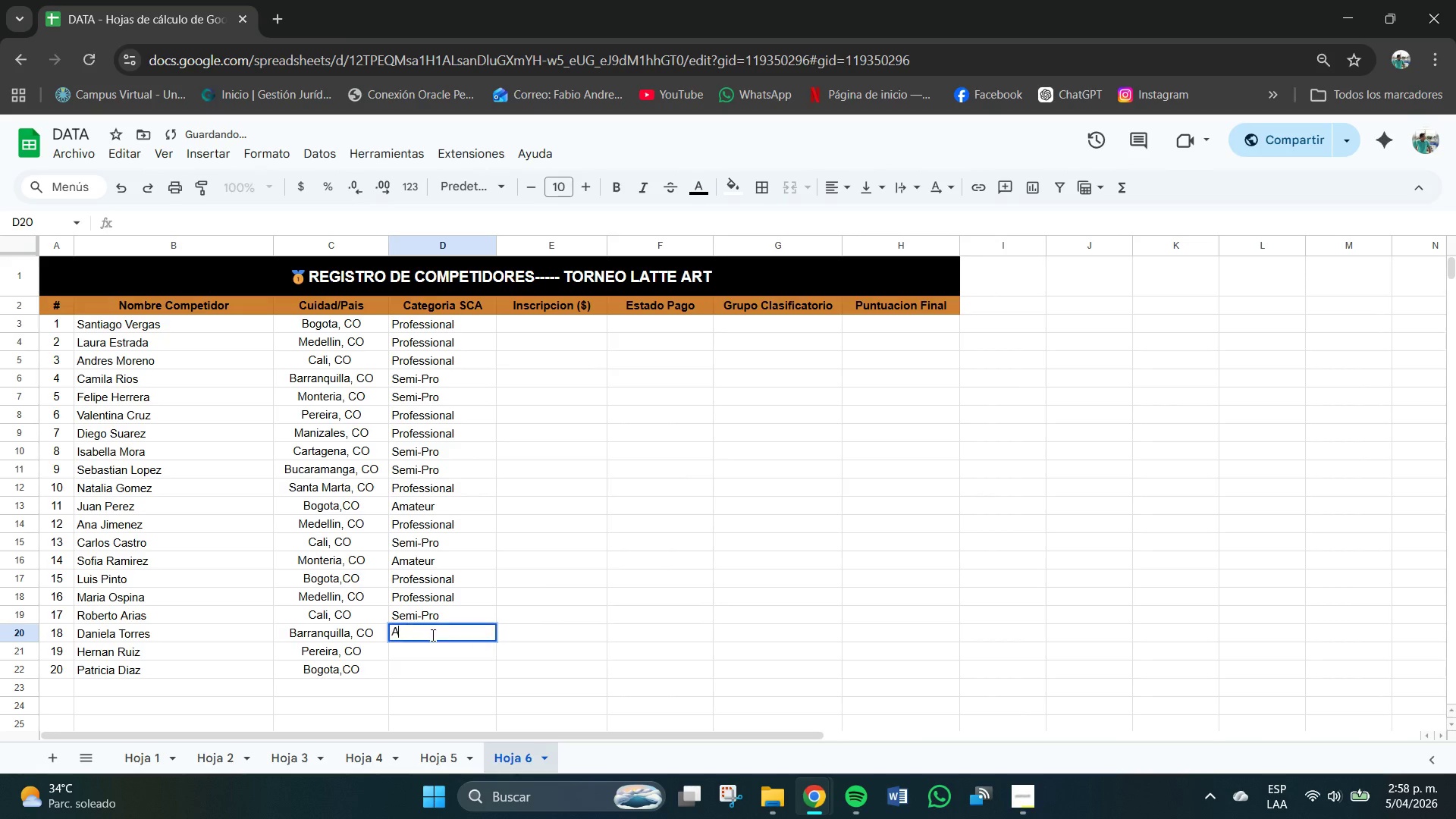 
key(A)
 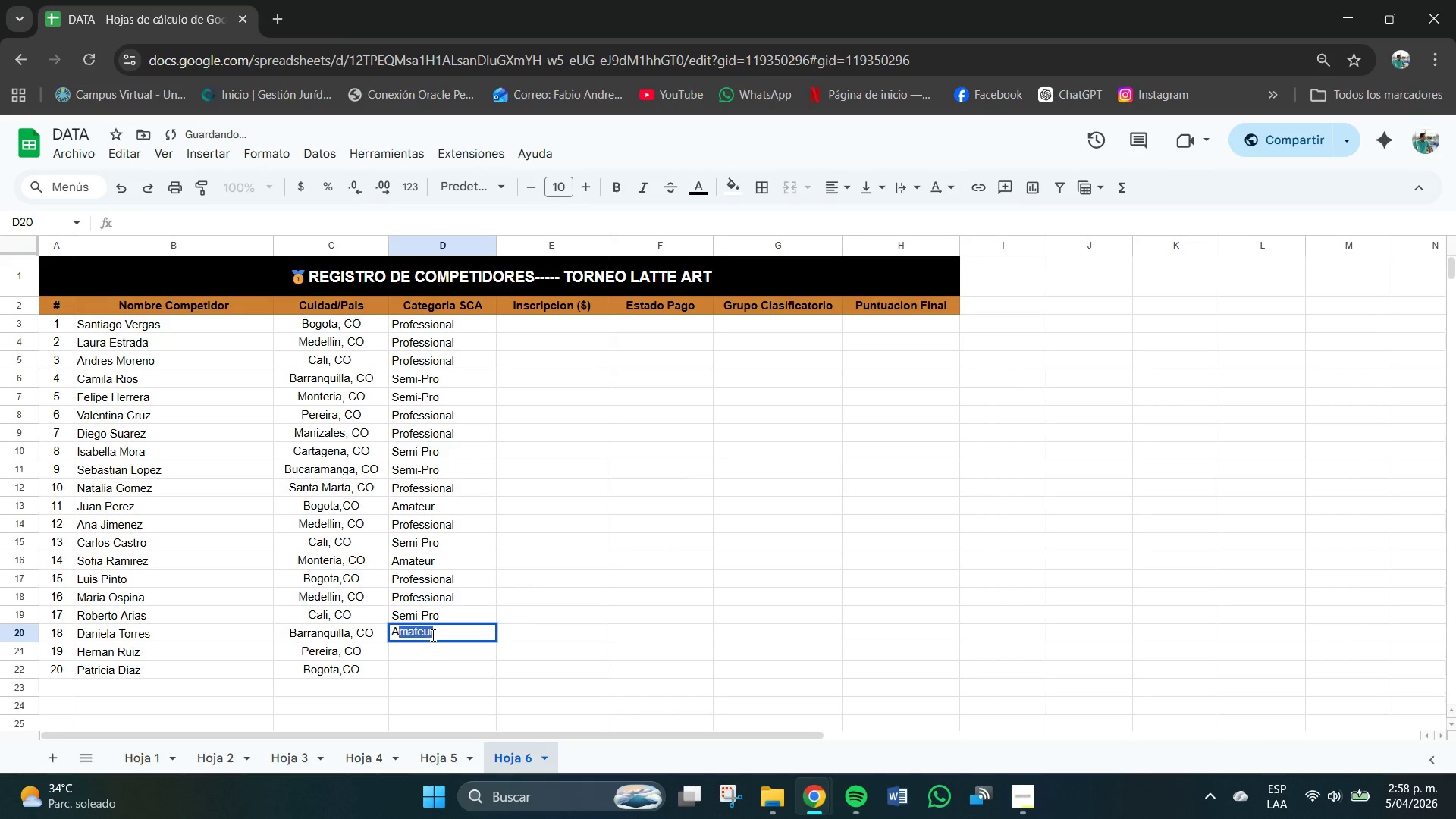 
key(CapsLock)
 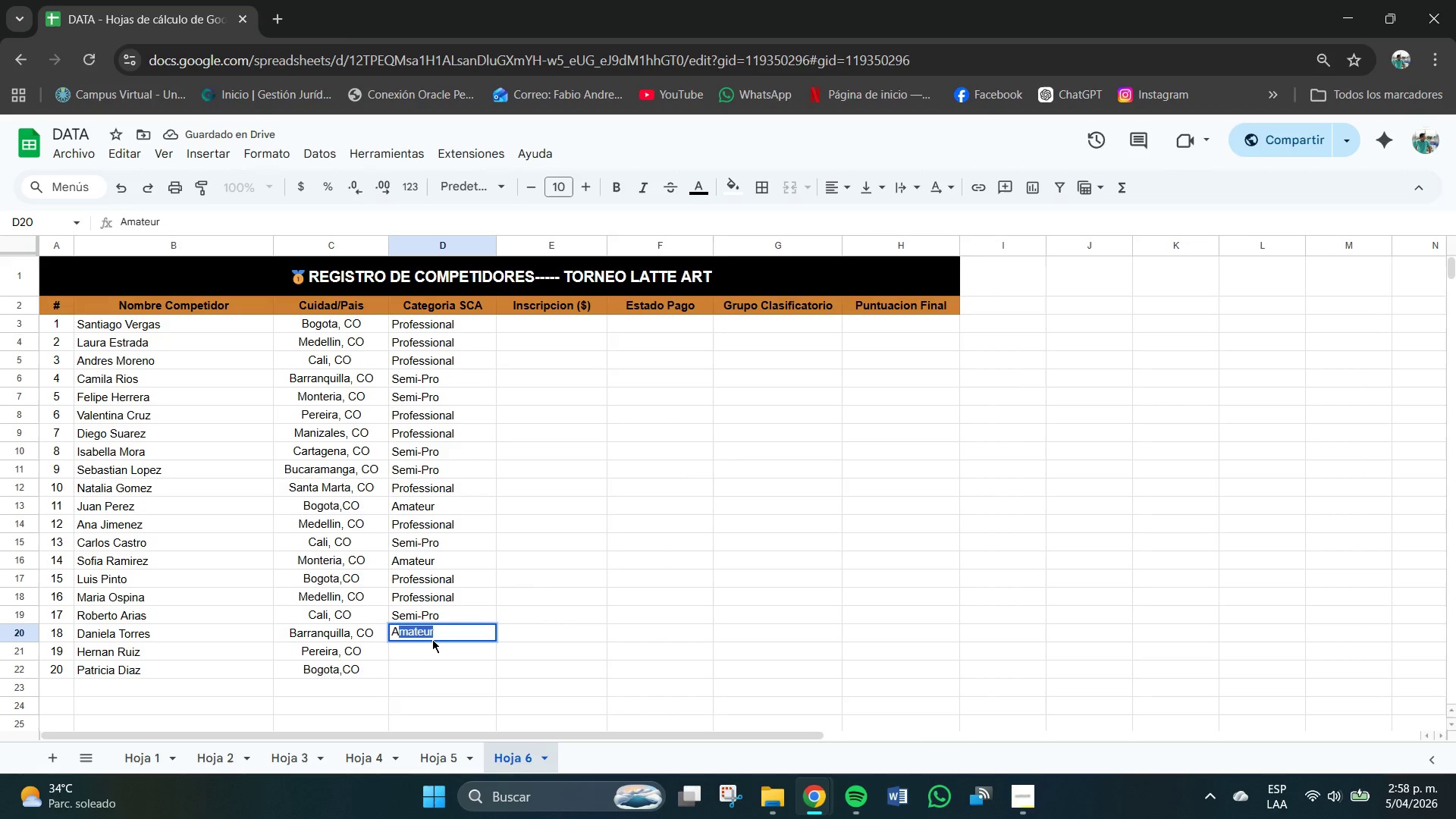 
left_click([428, 652])
 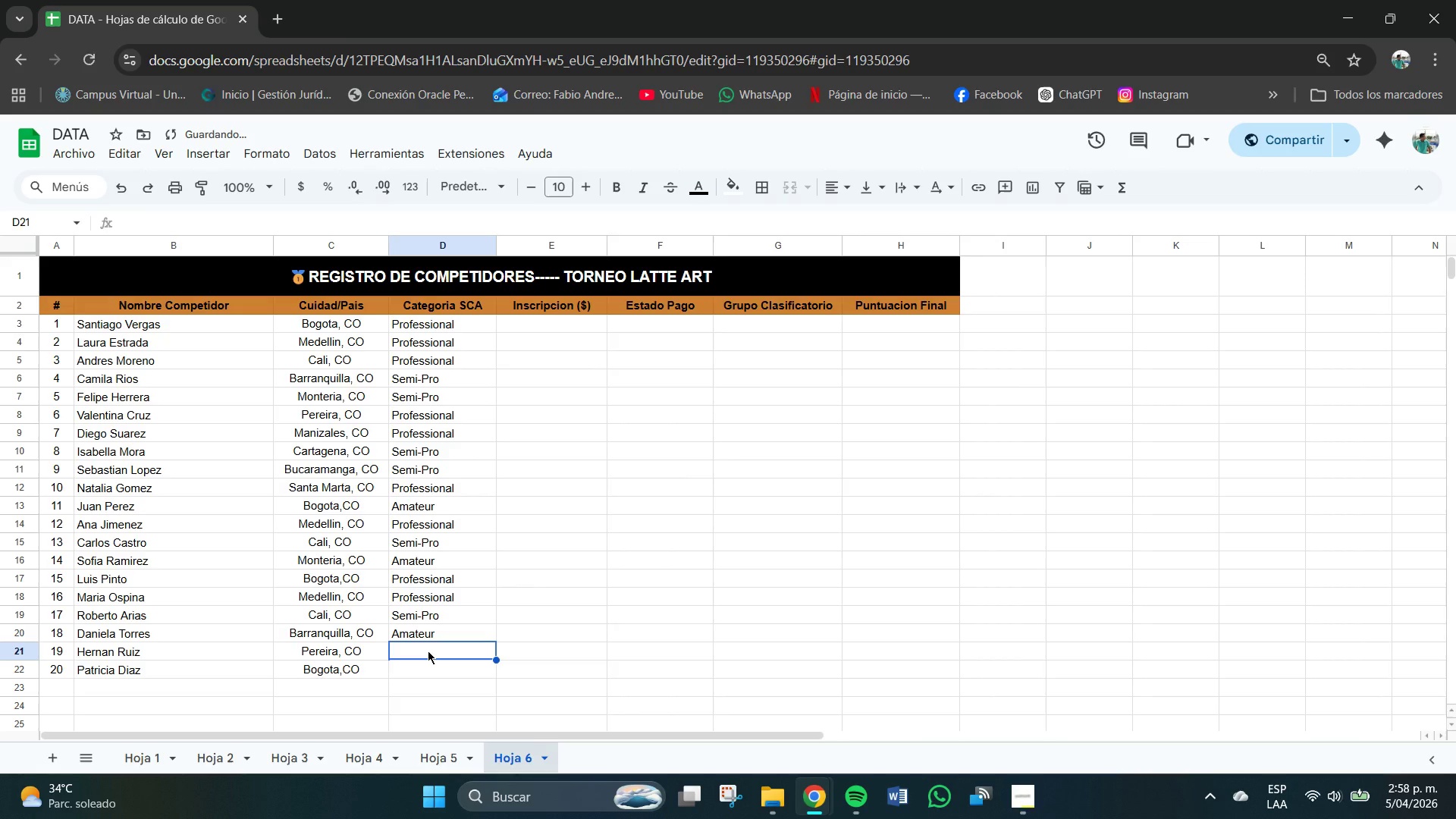 
key(CapsLock)
 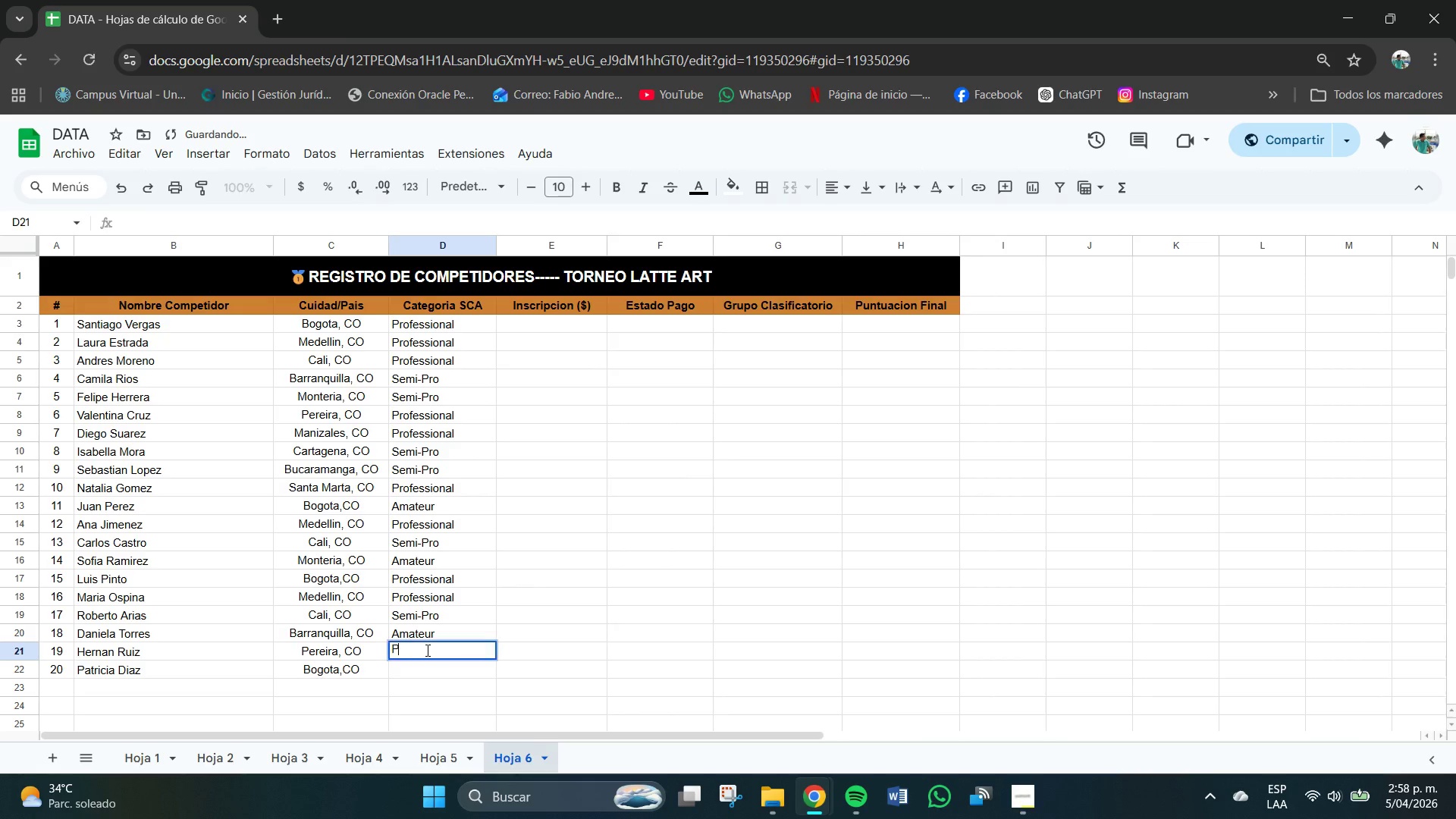 
key(P)
 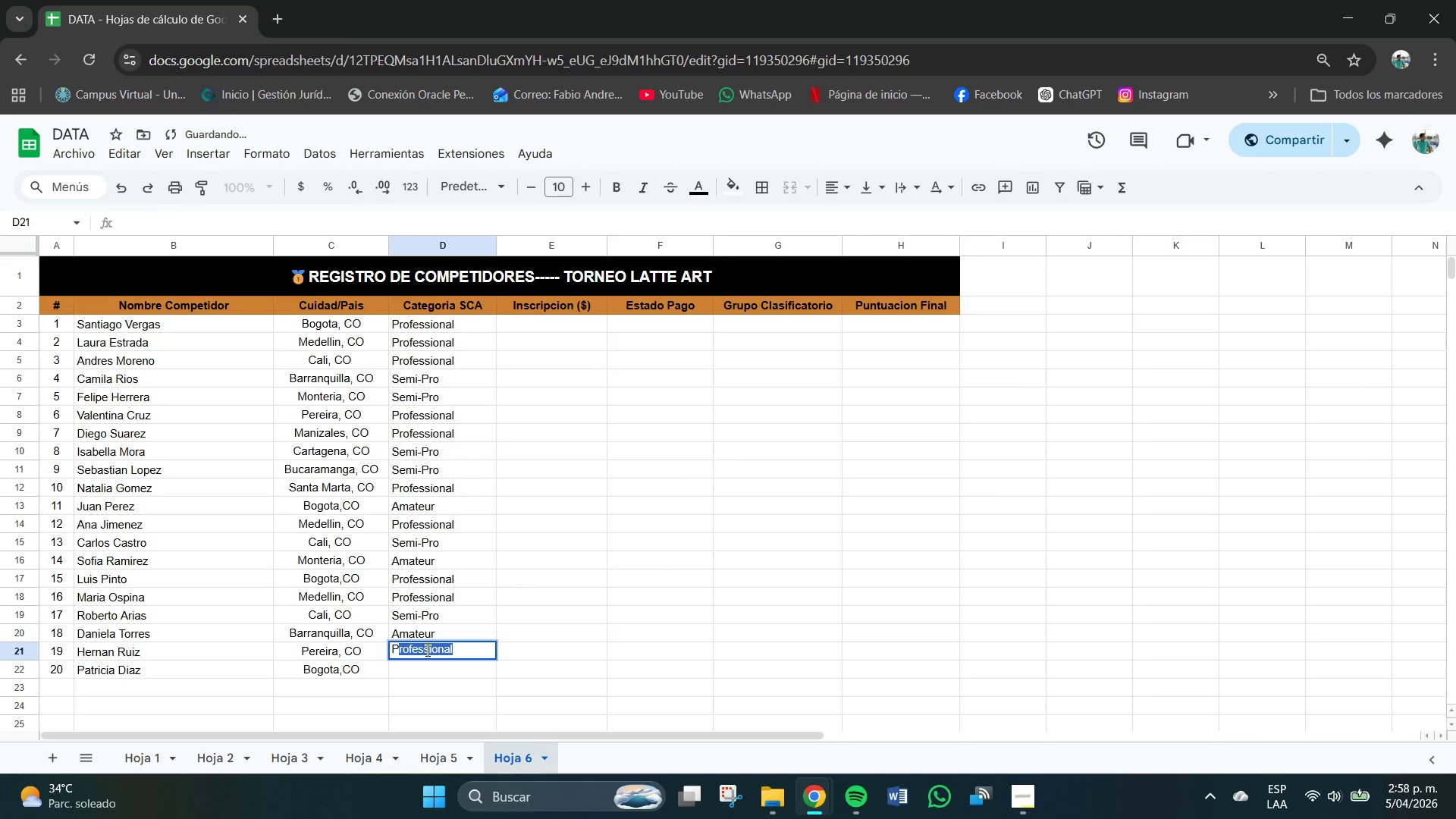 
key(CapsLock)
 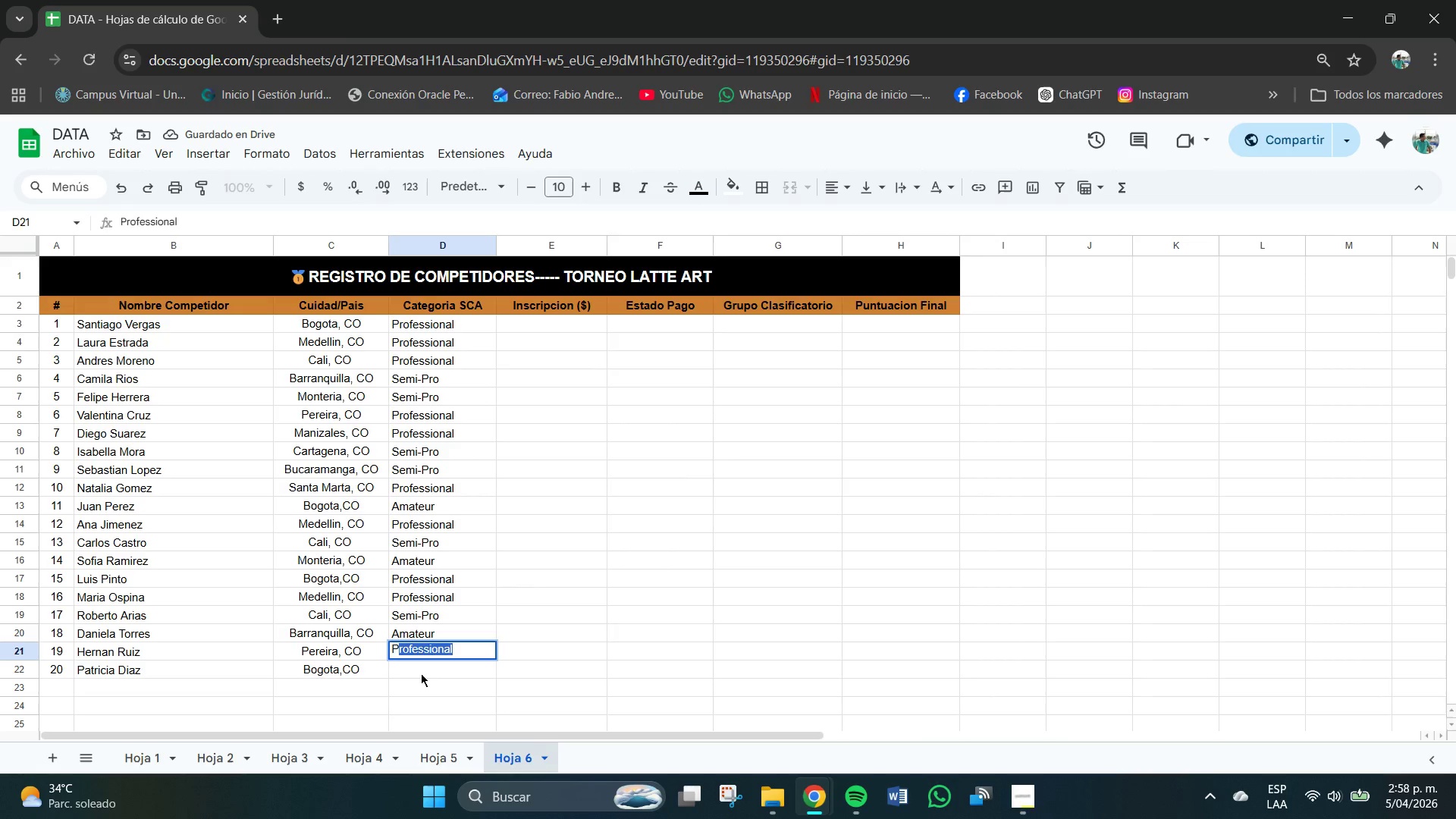 
left_click([416, 667])
 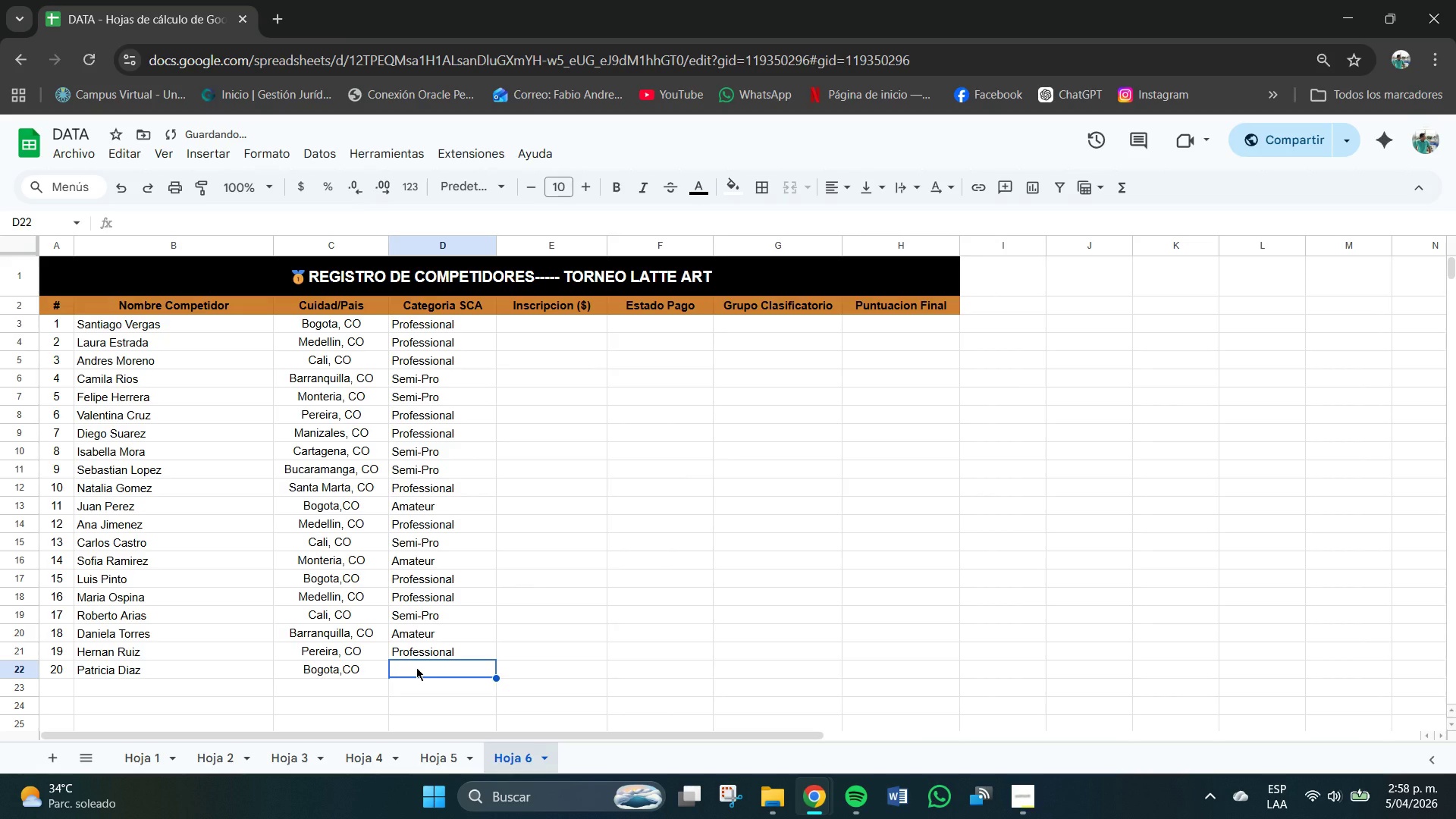 
key(CapsLock)
 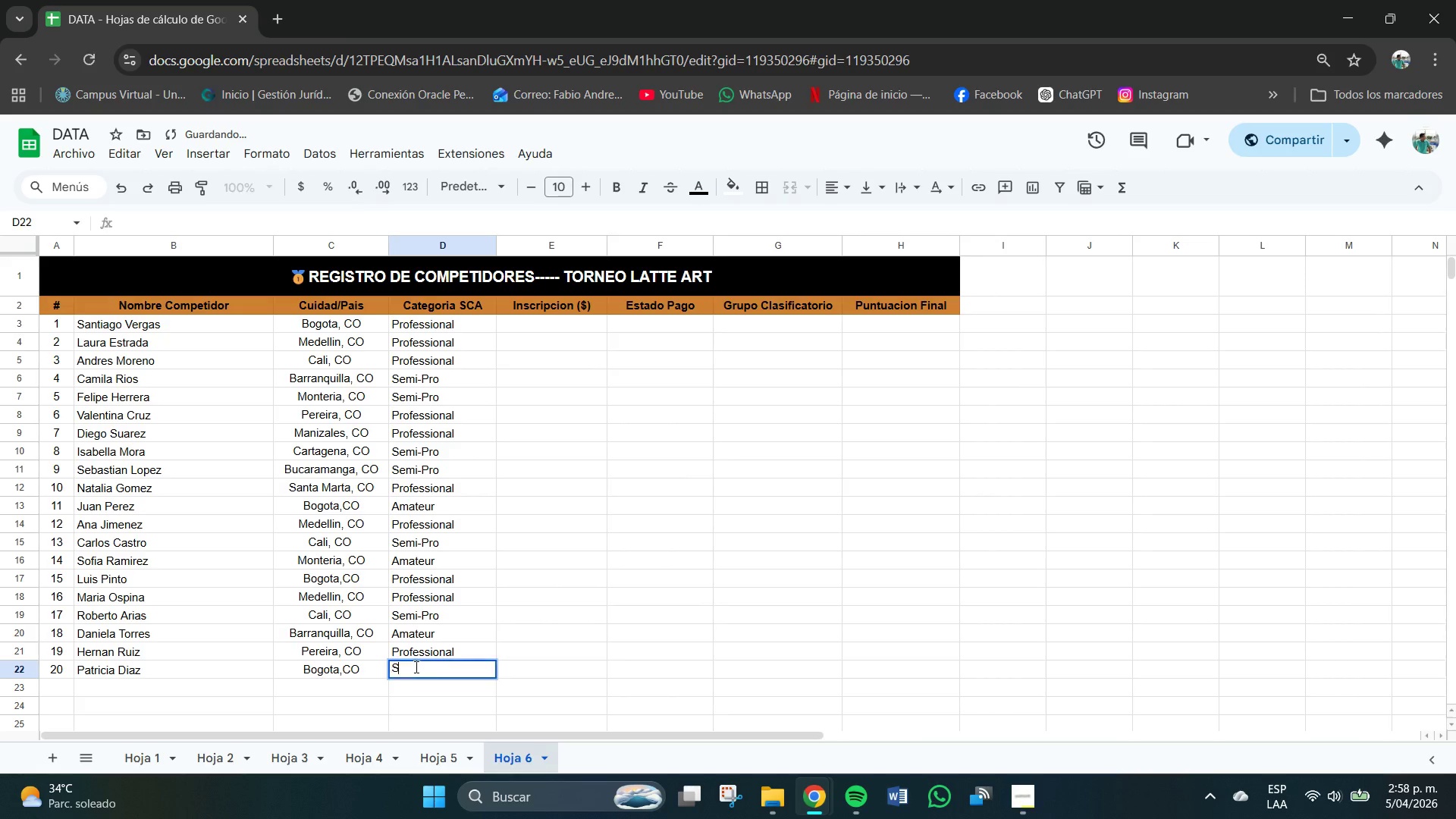 
key(S)
 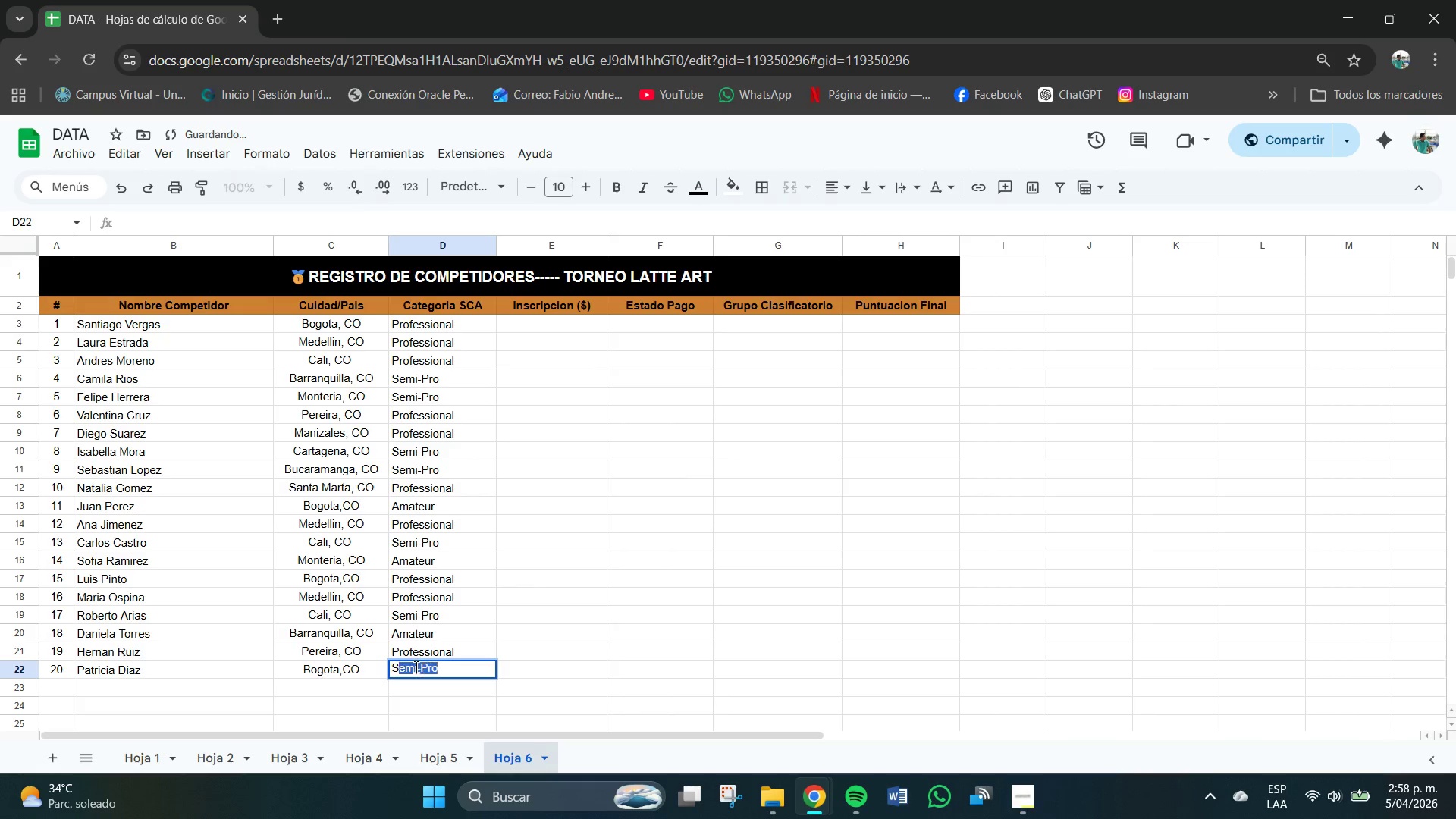 
key(CapsLock)
 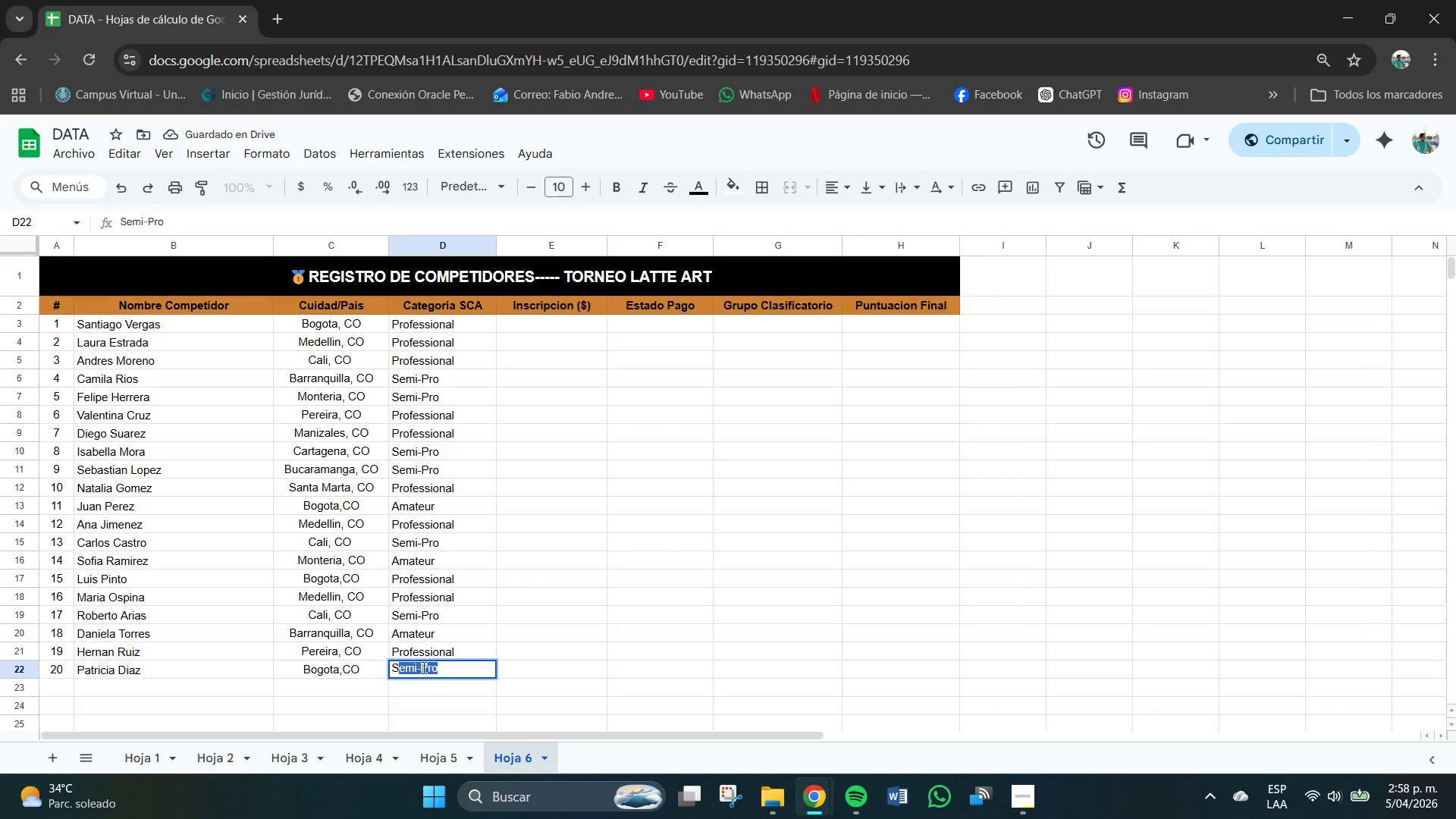 
left_click([460, 689])
 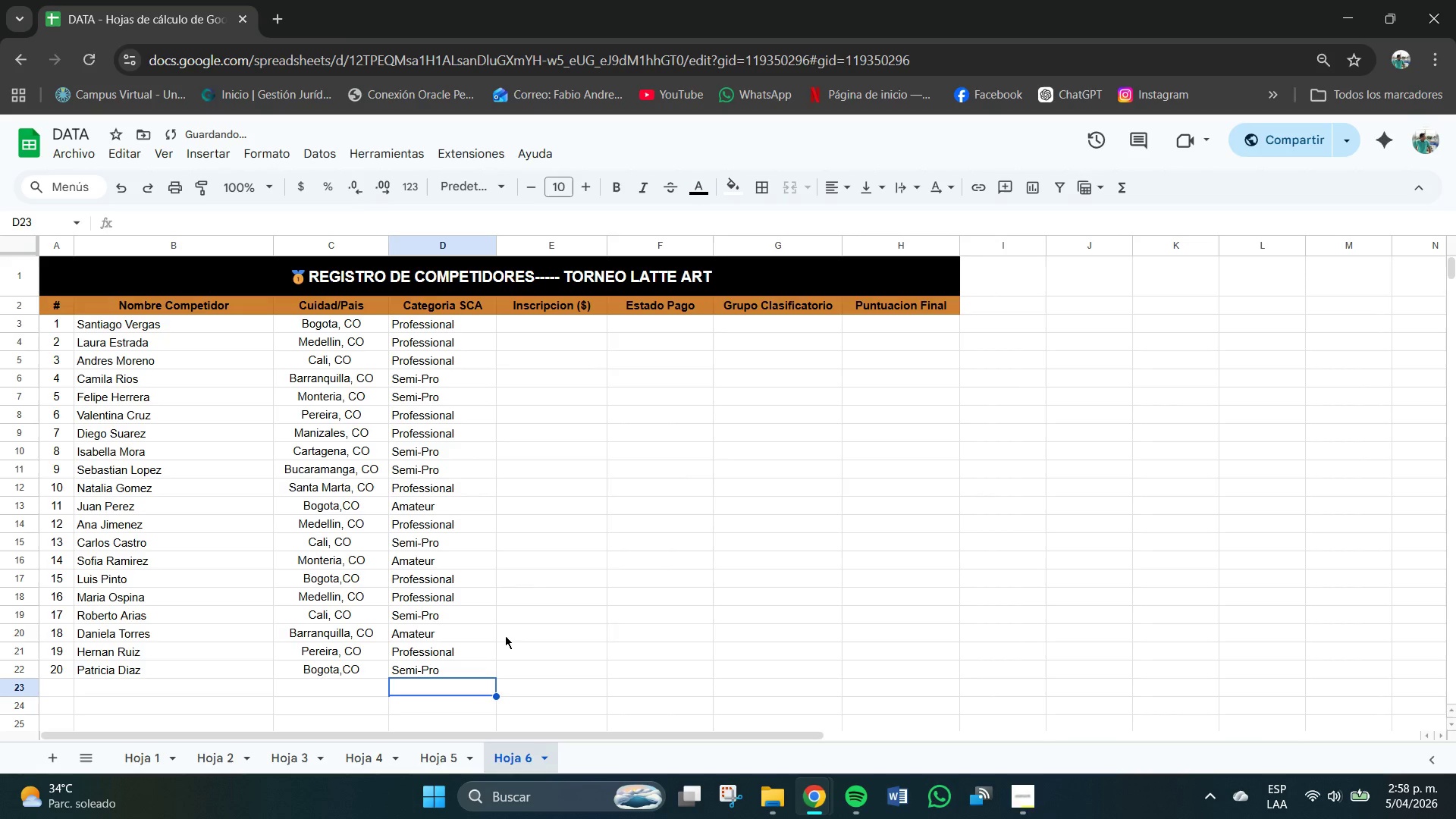 
scroll: coordinate [506, 634], scroll_direction: up, amount: 1.0
 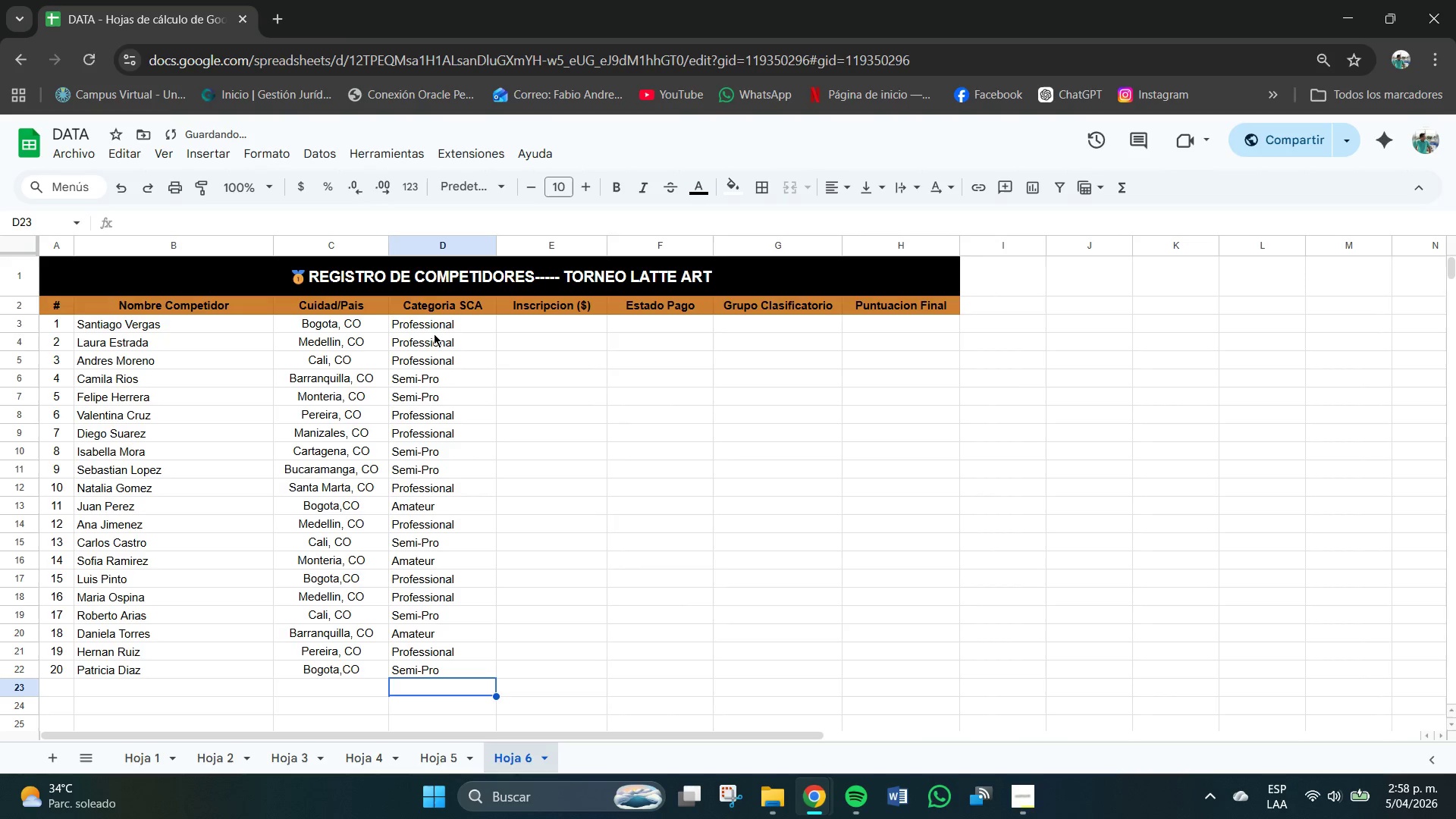 
left_click_drag(start_coordinate=[391, 322], to_coordinate=[441, 667])
 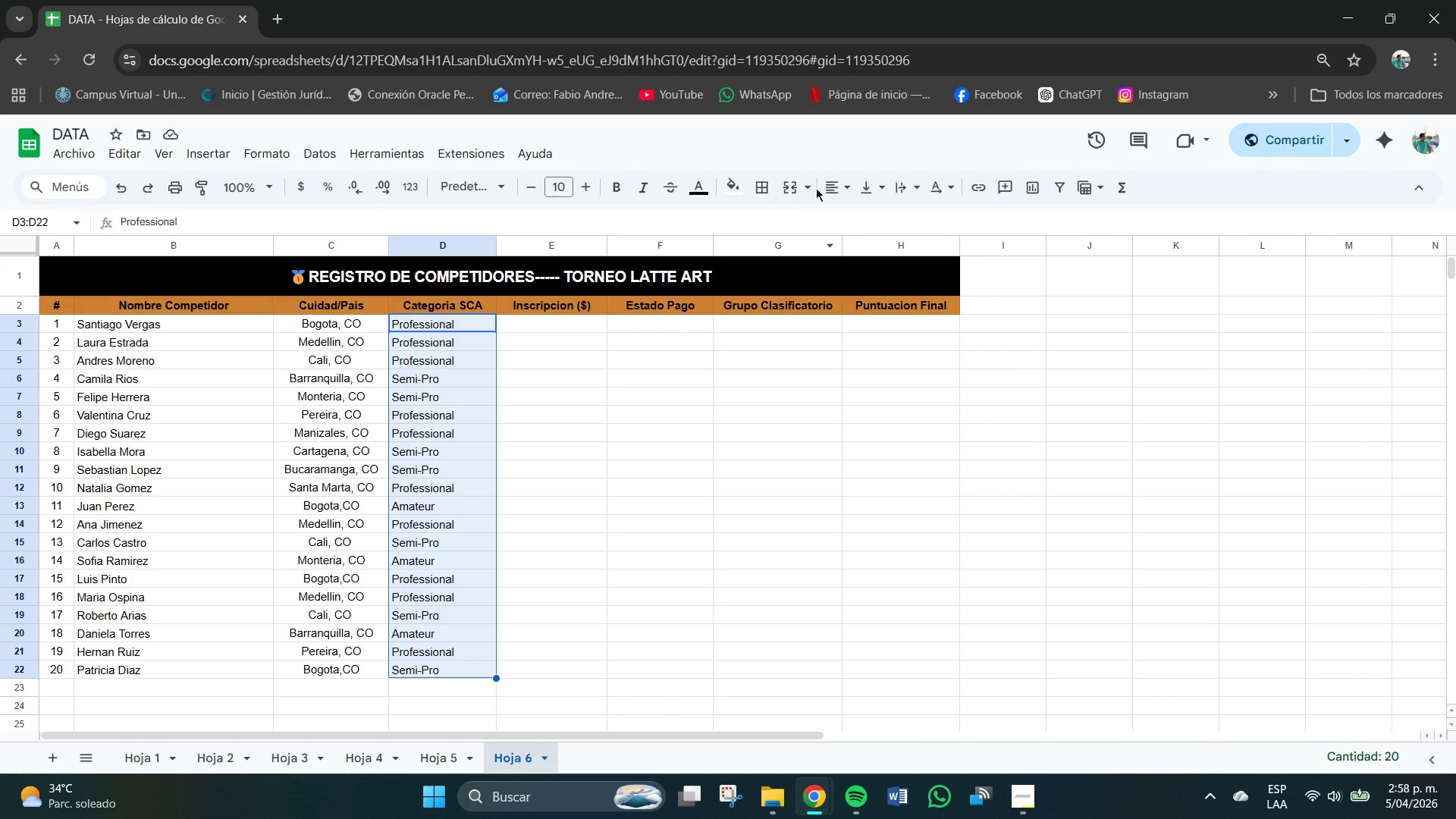 
left_click([830, 179])
 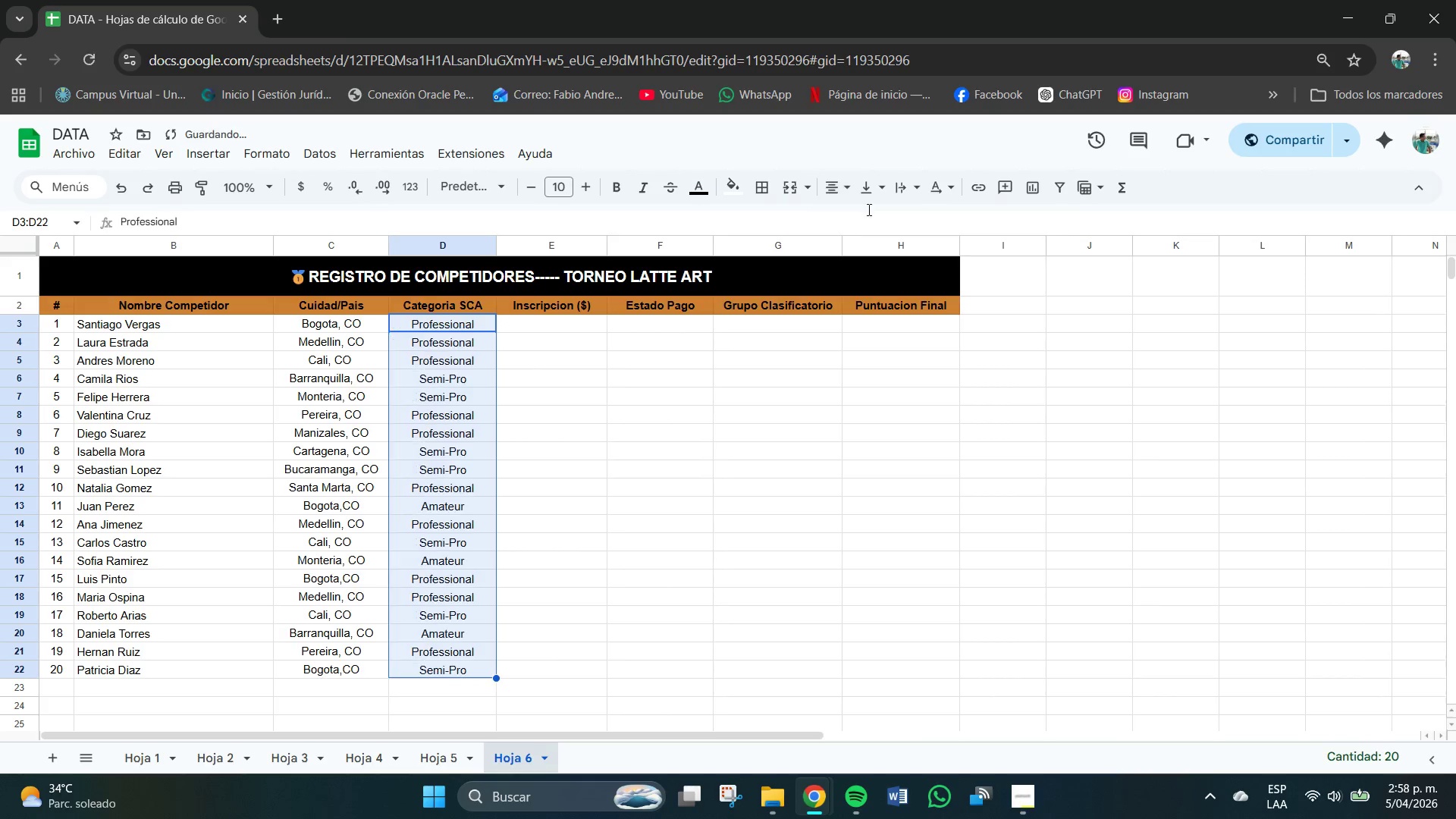 
double_click([874, 189])
 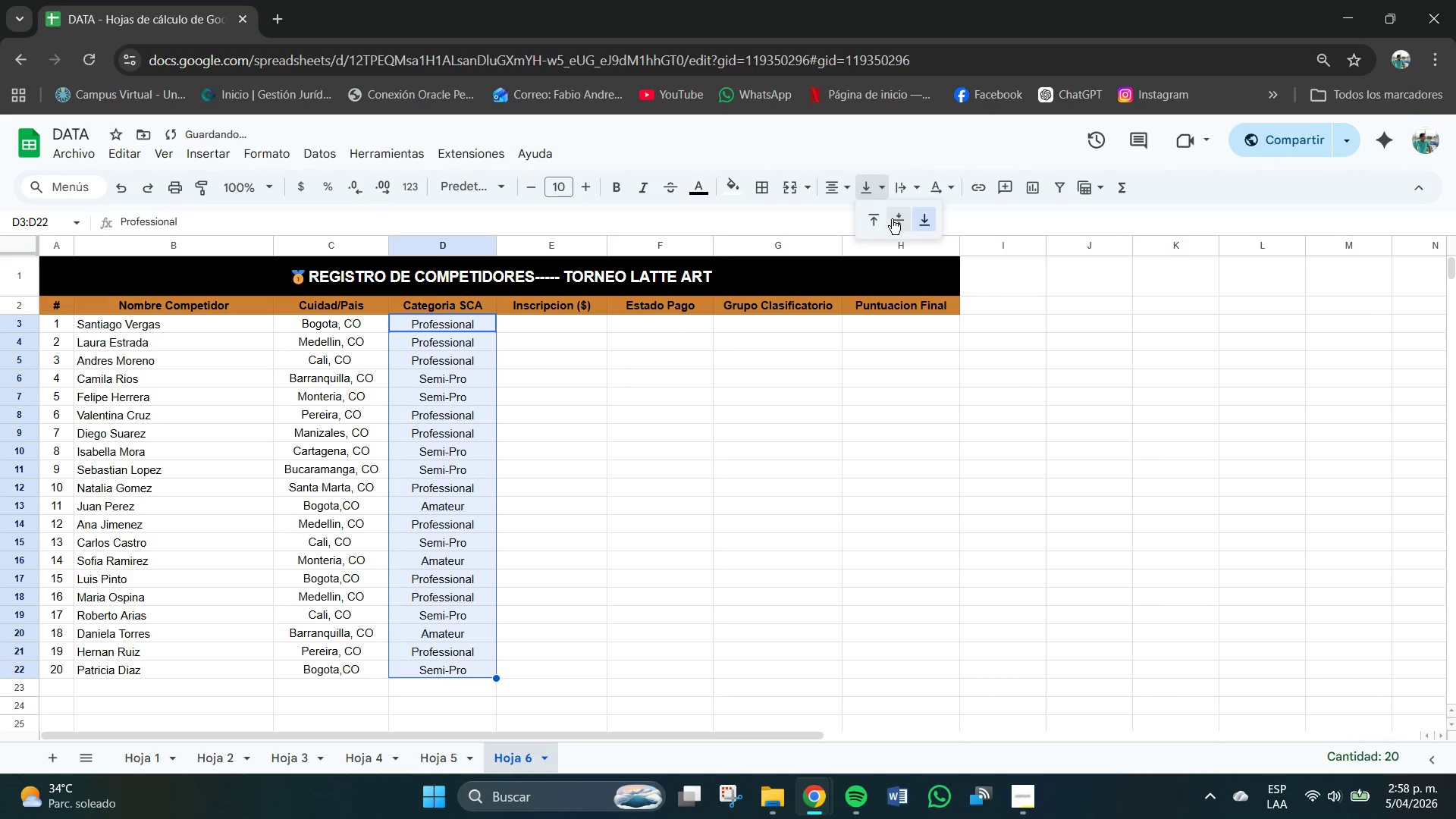 
left_click([894, 219])
 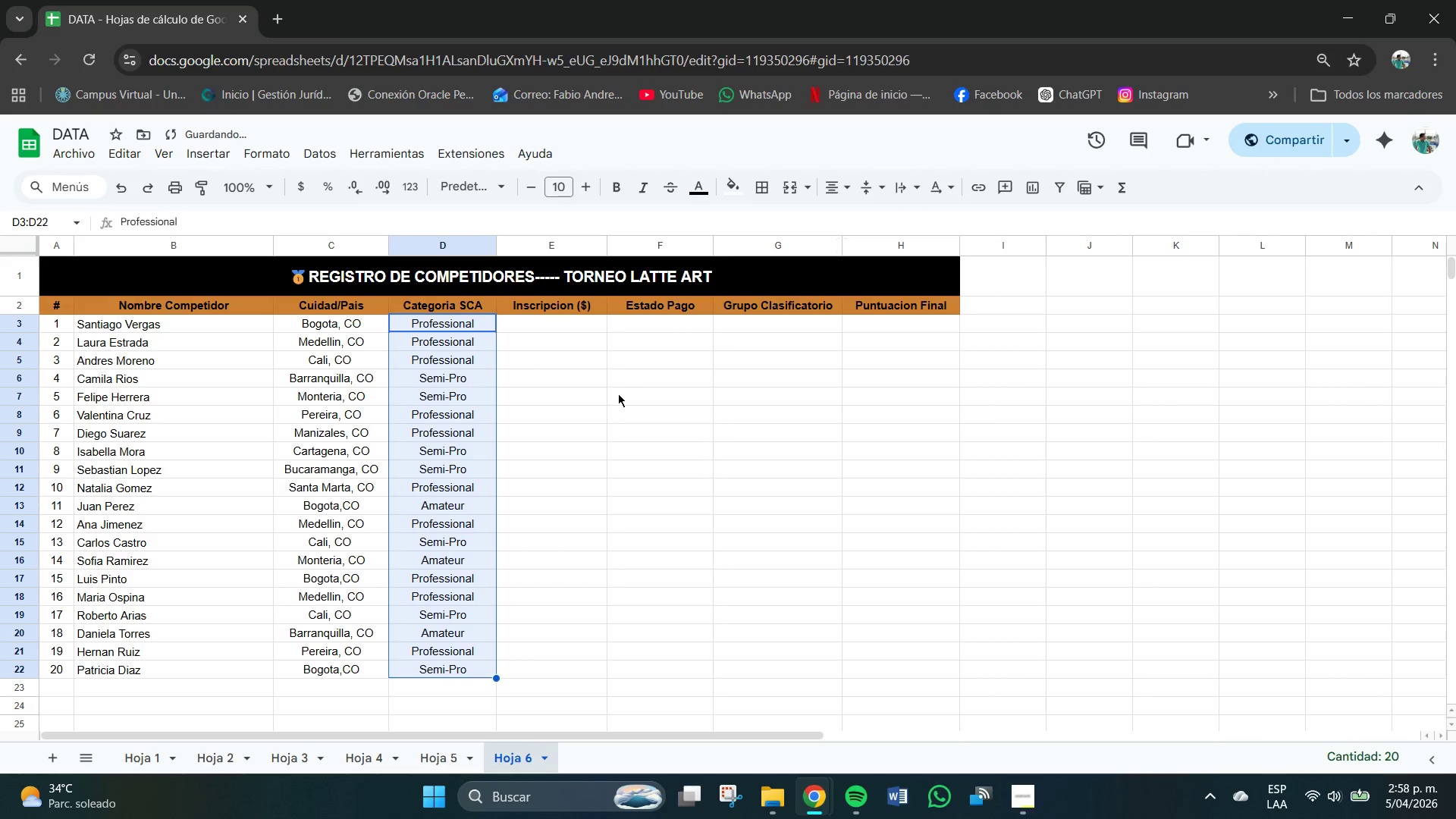 
scroll: coordinate [610, 399], scroll_direction: none, amount: 0.0